 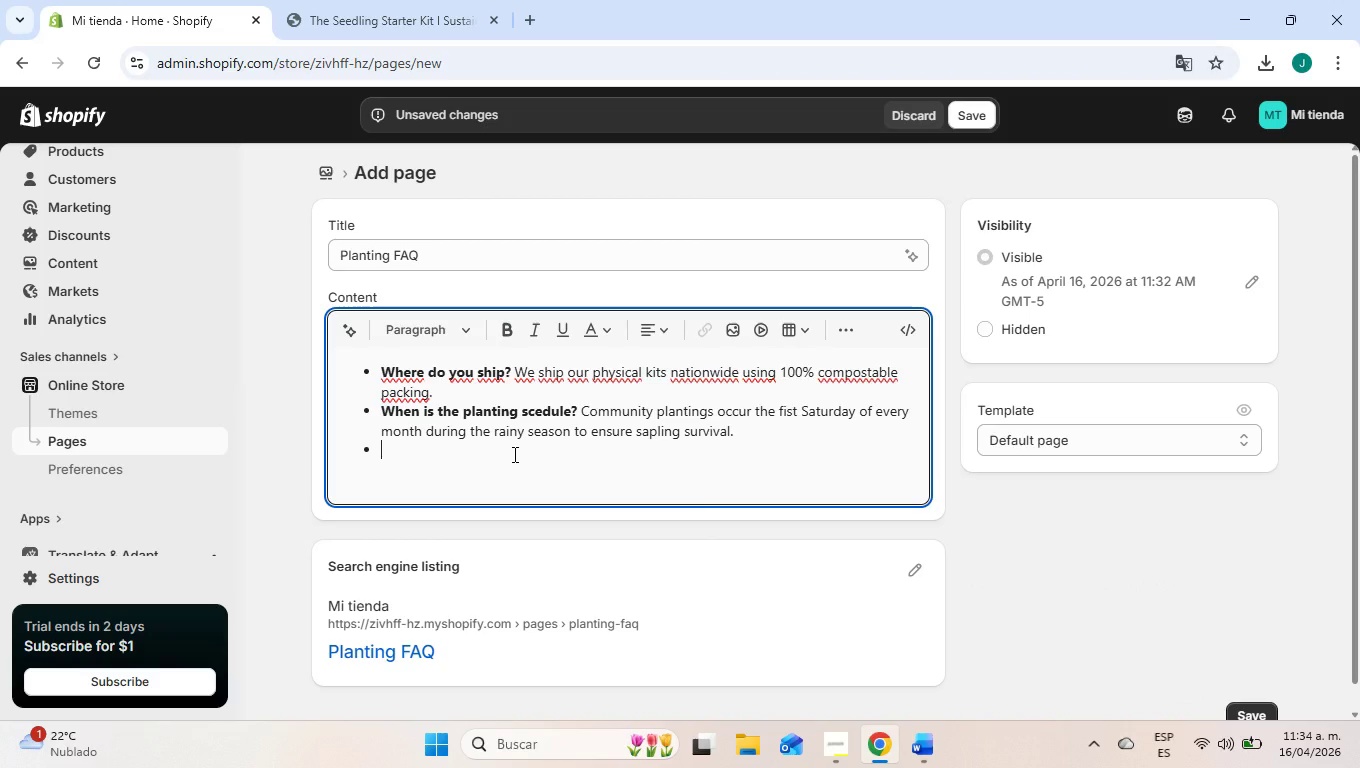 
type(Does my donation requie)
key(Backspace)
key(Backspace)
 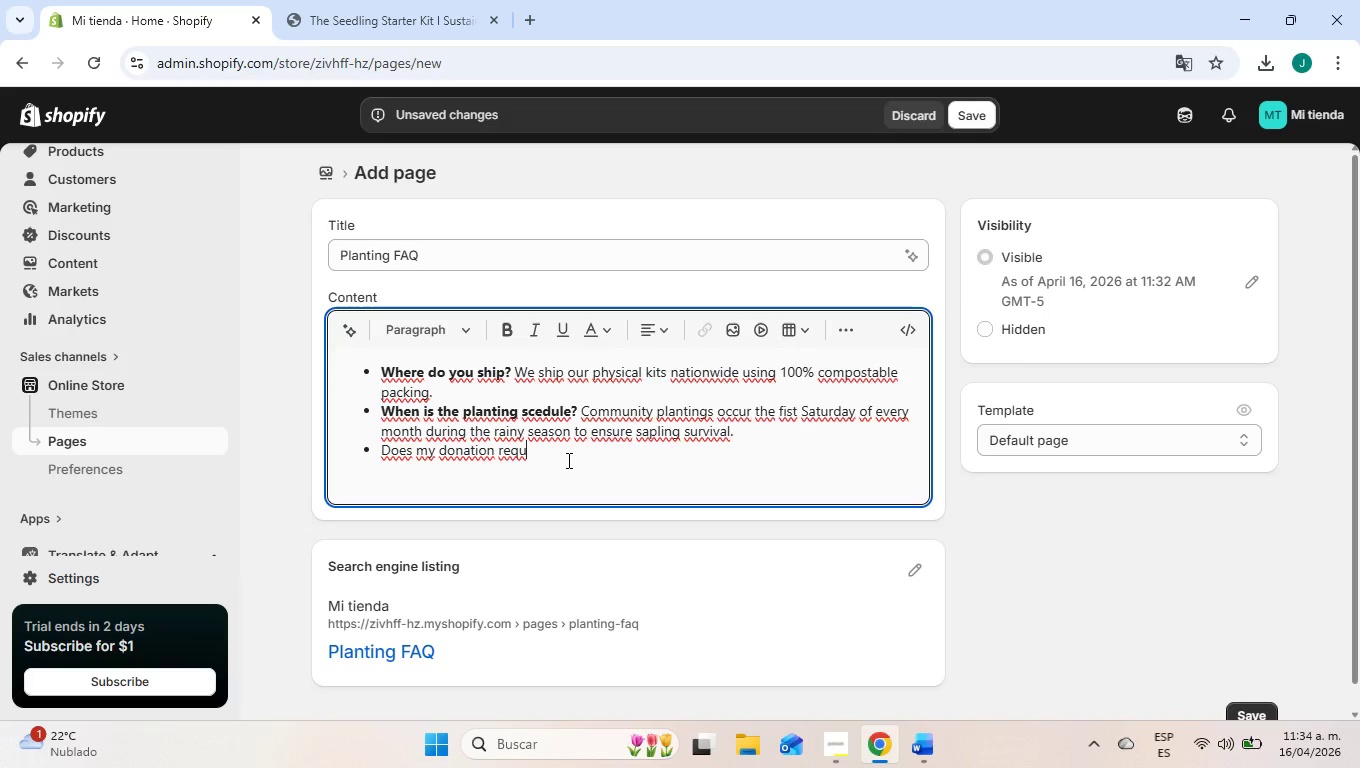 
type(ire shipping{ No, the Adopt )
key(Backspace)
type(-a-Sapling)
 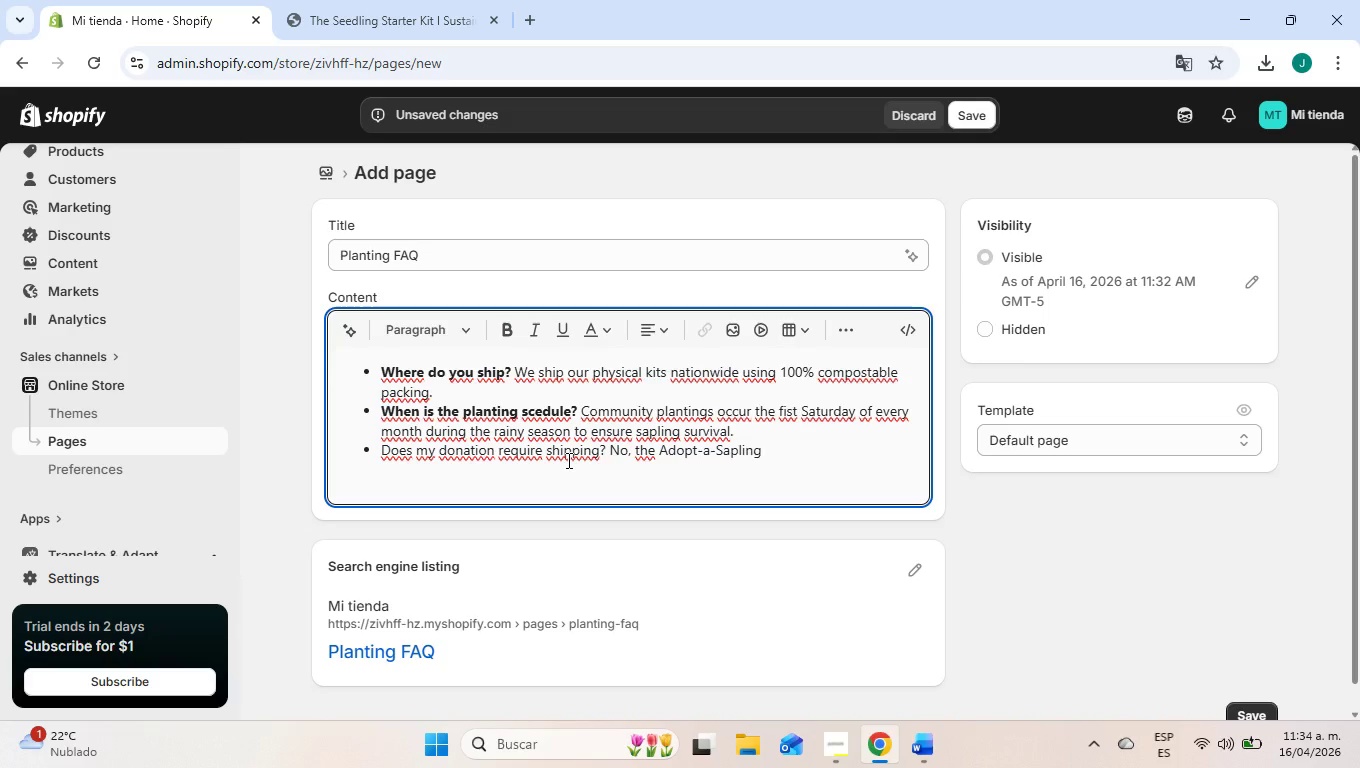 
type([[ is a digital service. You will recive)
key(Backspace)
key(Backspace)
key(Backspace)
type(eive your certificate via email.)
 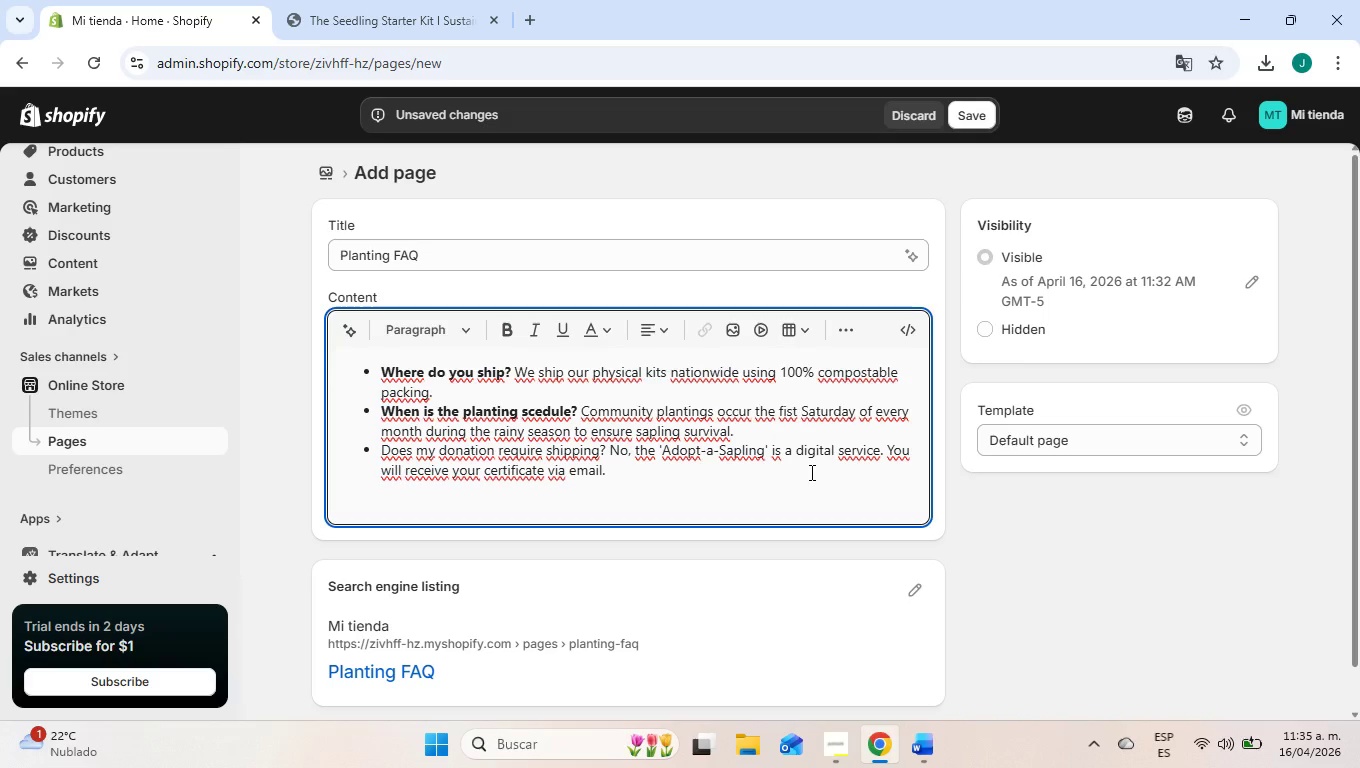 
left_click_drag(start_coordinate=[604, 448], to_coordinate=[383, 452])
 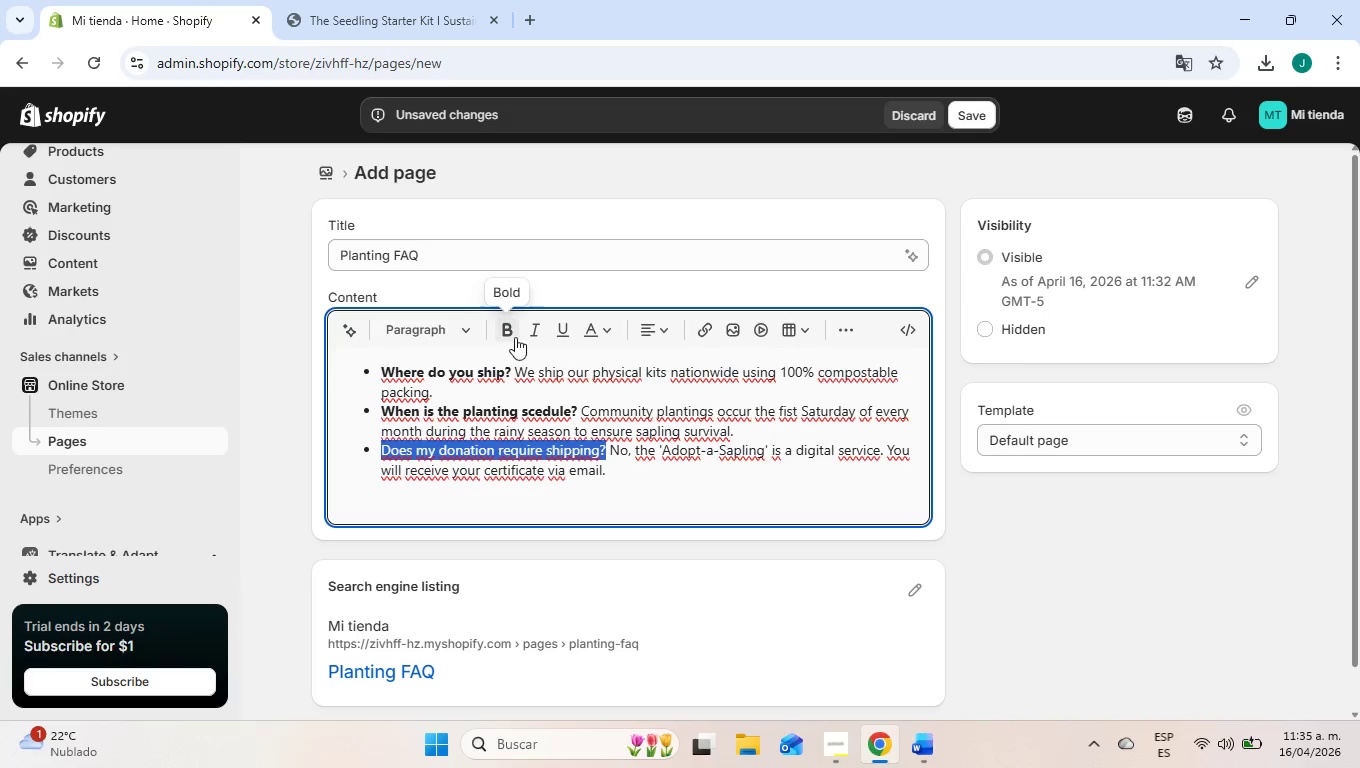 
left_click([511, 329])
 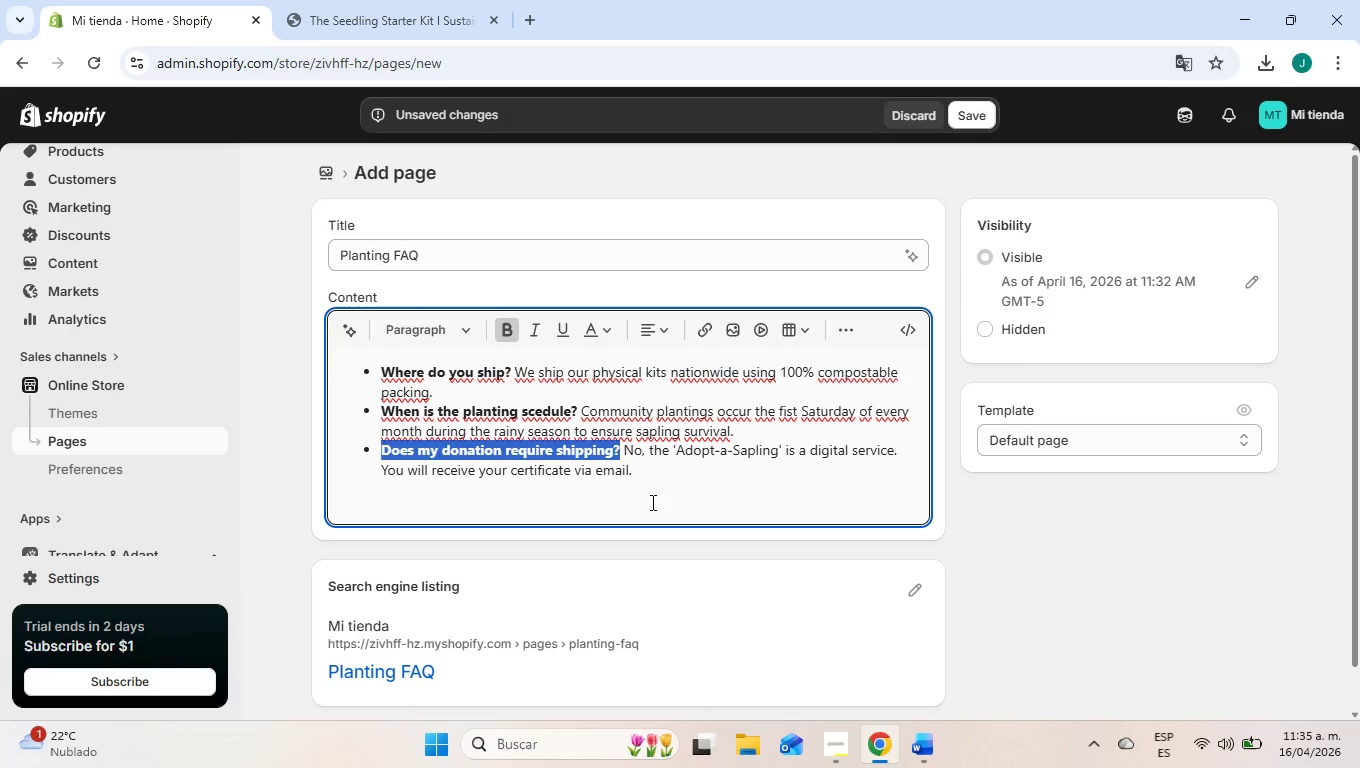 
left_click([663, 467])
 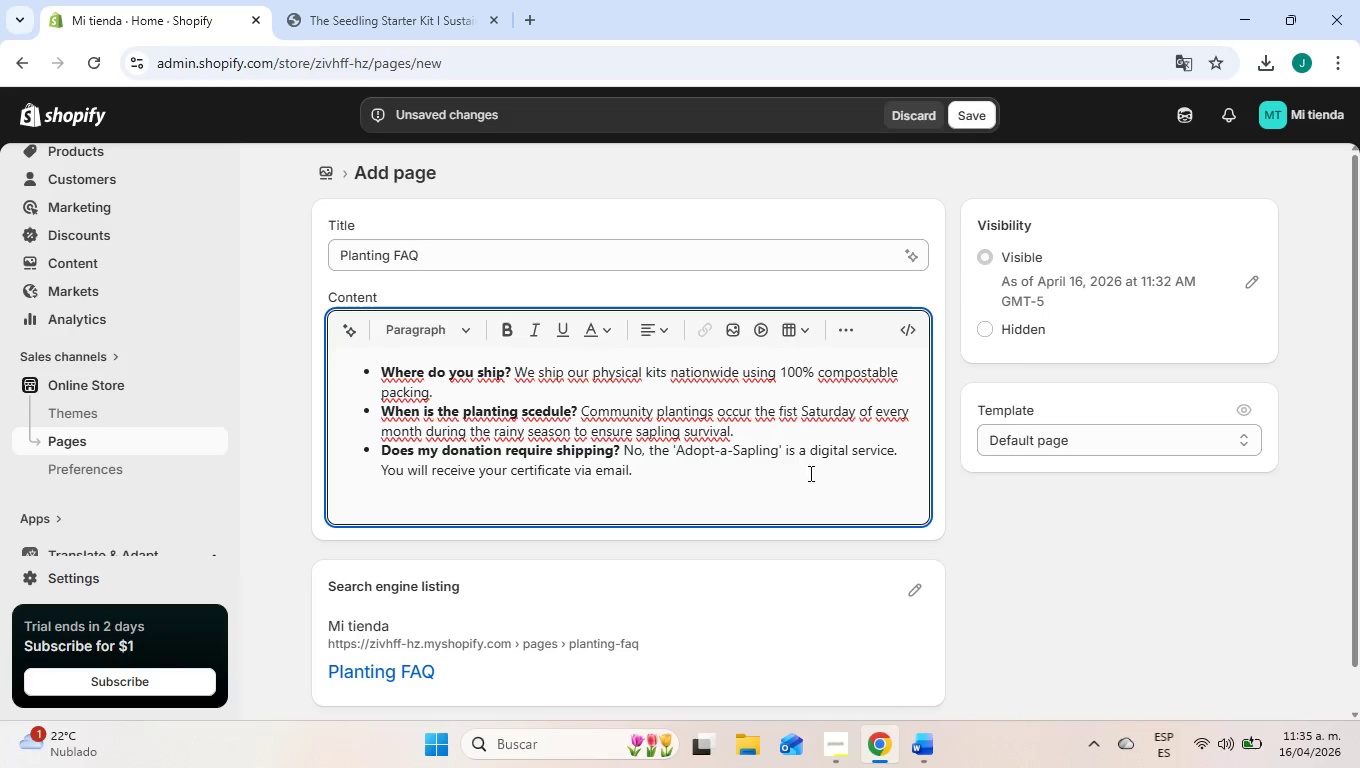 
left_click([1155, 557])
 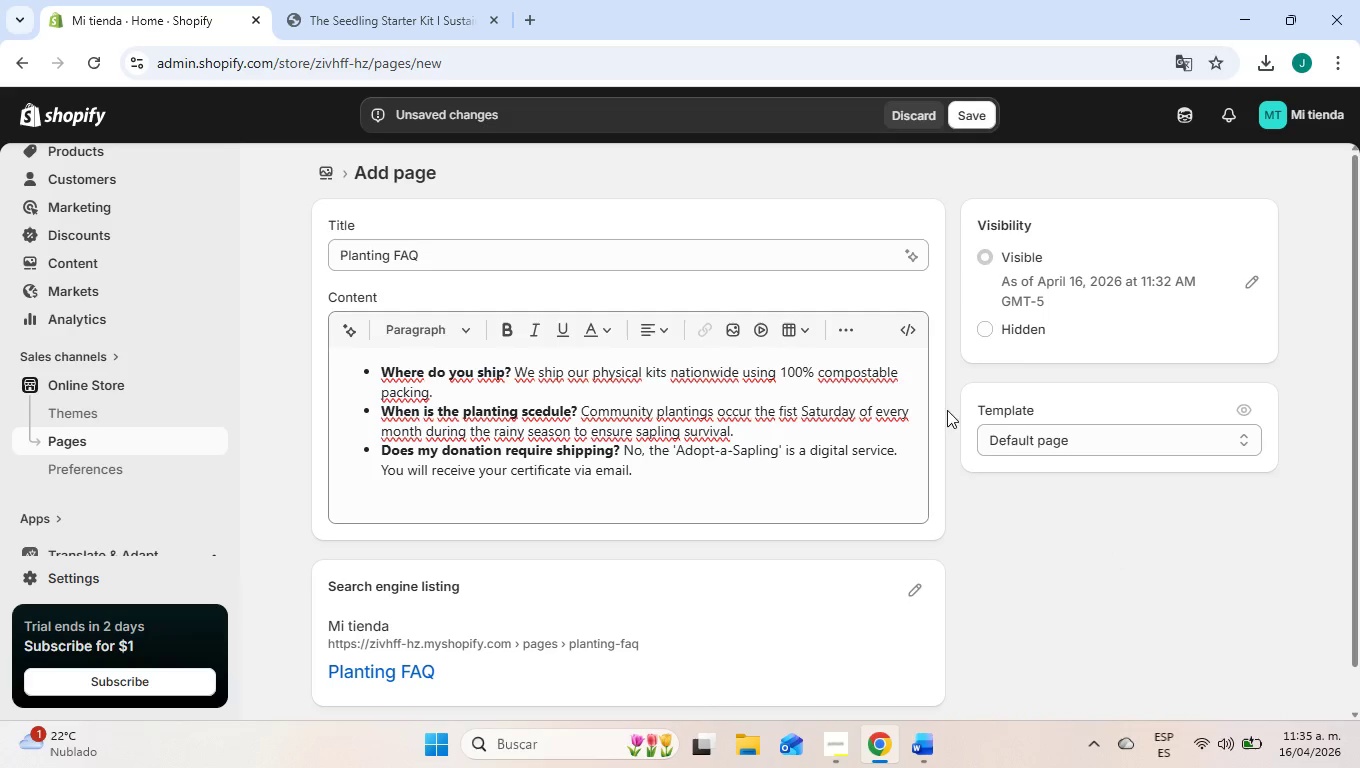 
left_click([851, 321])
 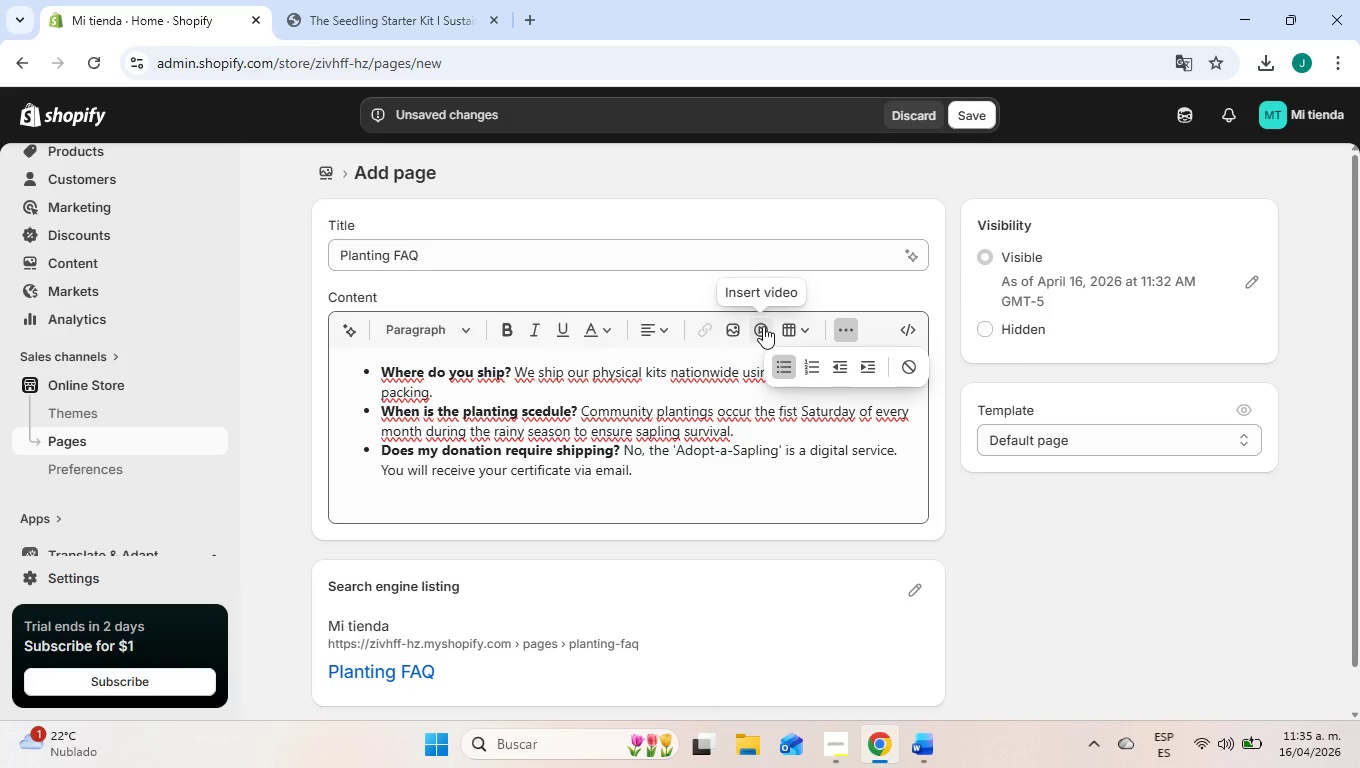 
wait(5.11)
 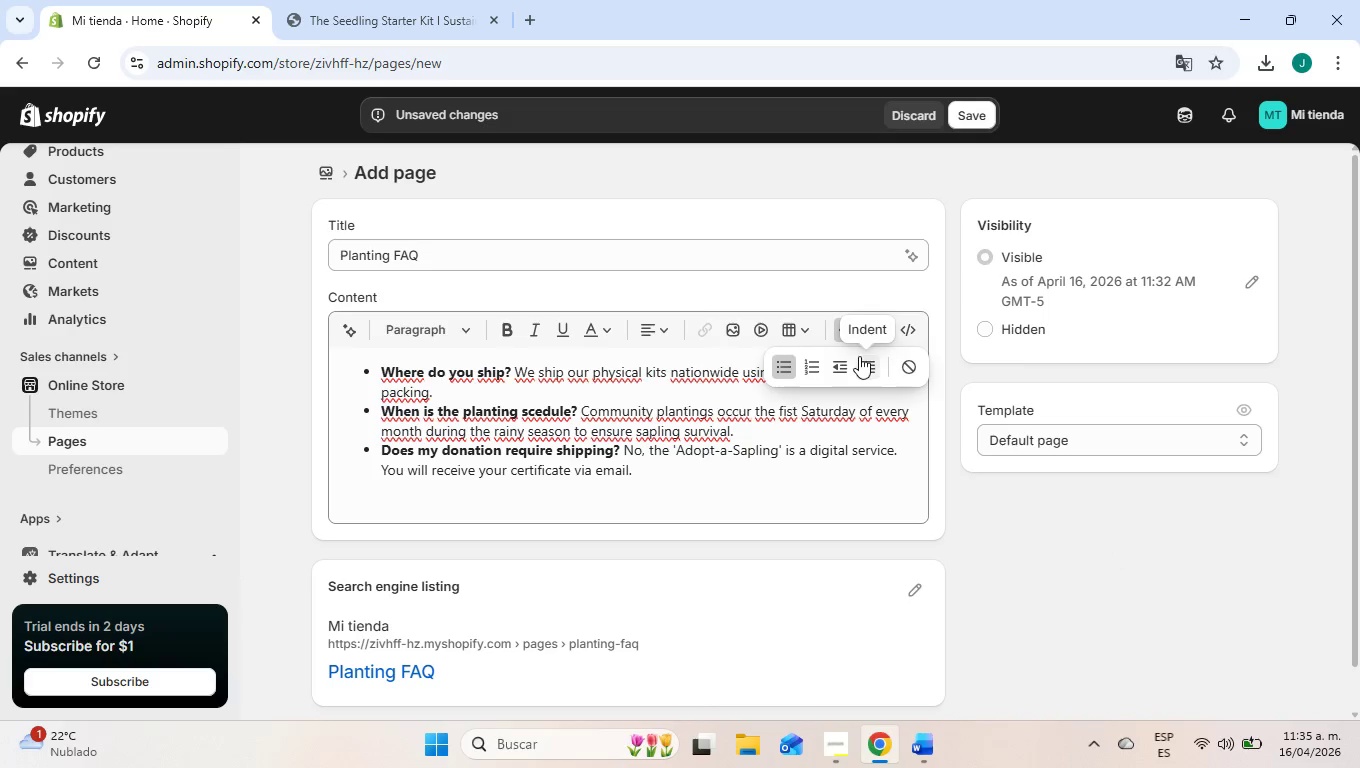 
mouse_move([632, 328])
 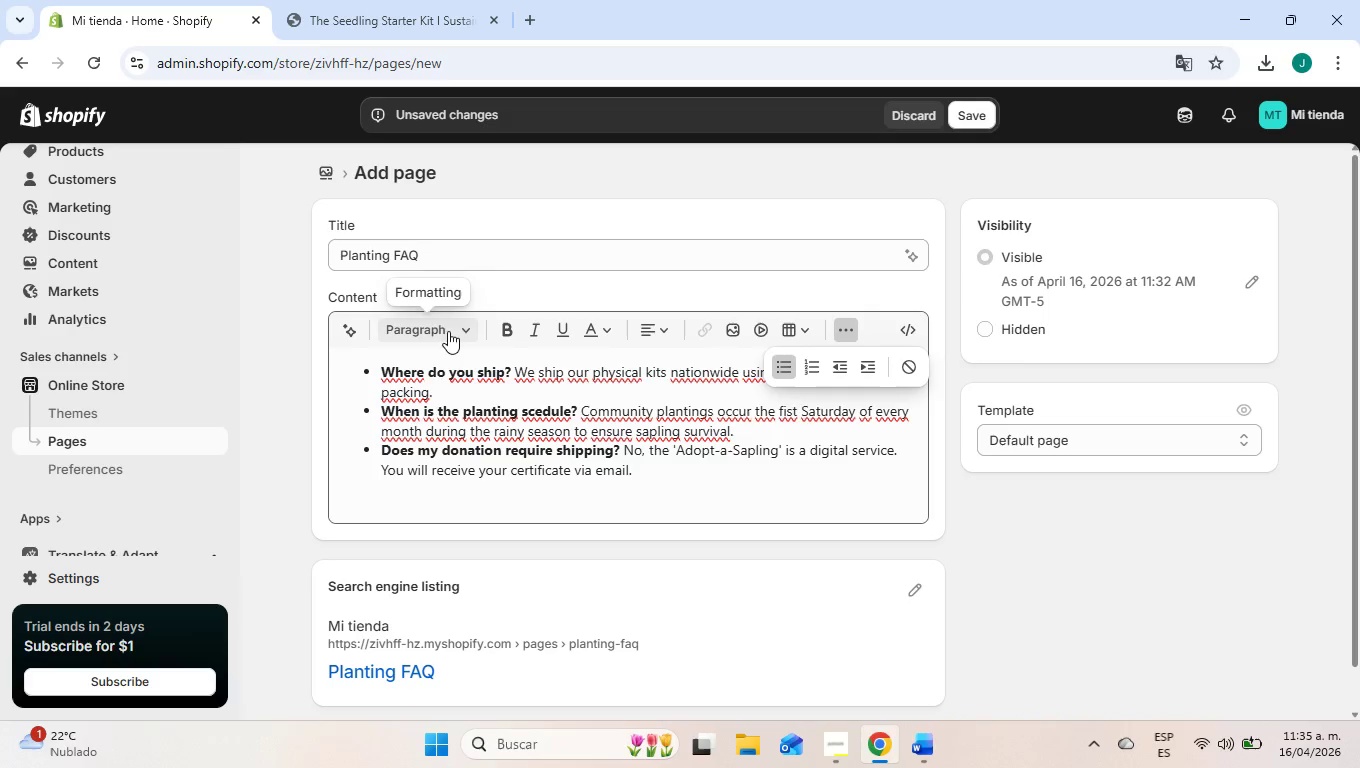 
left_click([458, 330])
 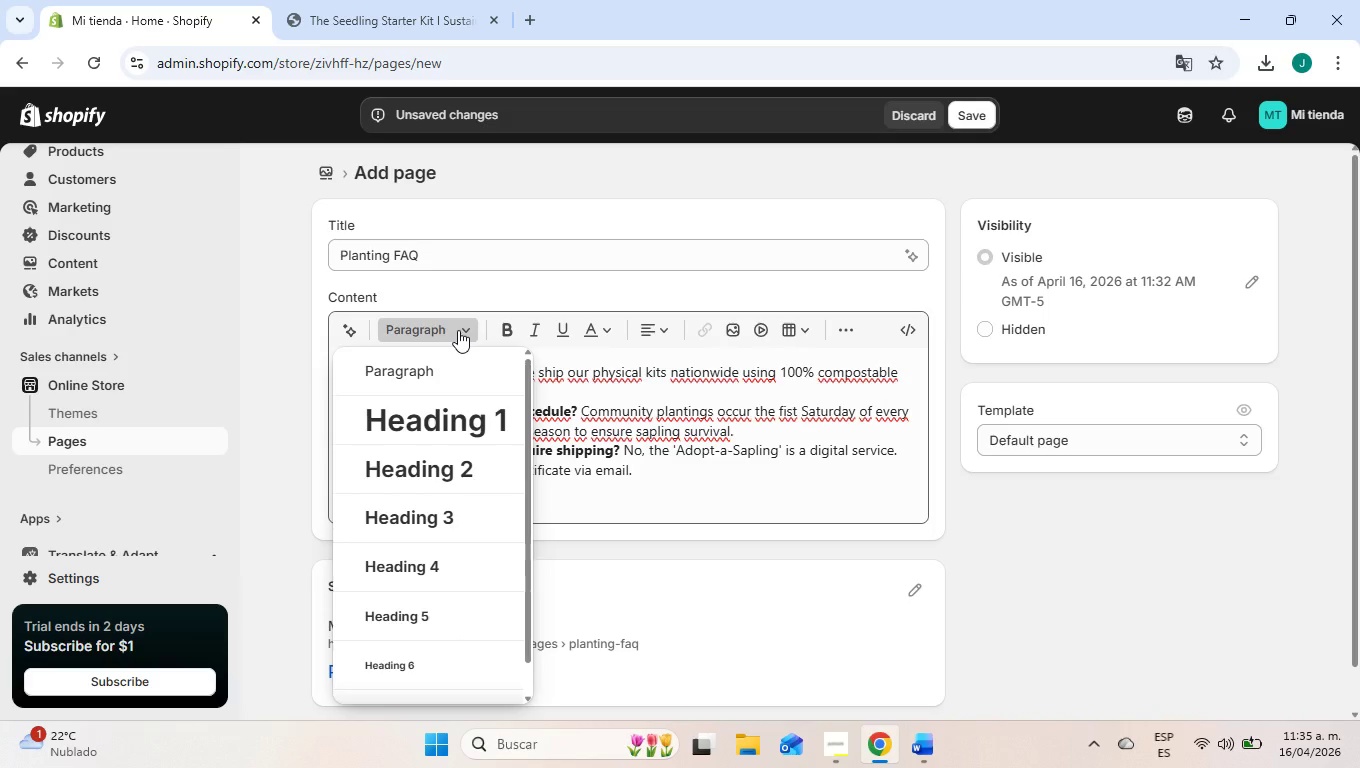 
left_click([458, 330])
 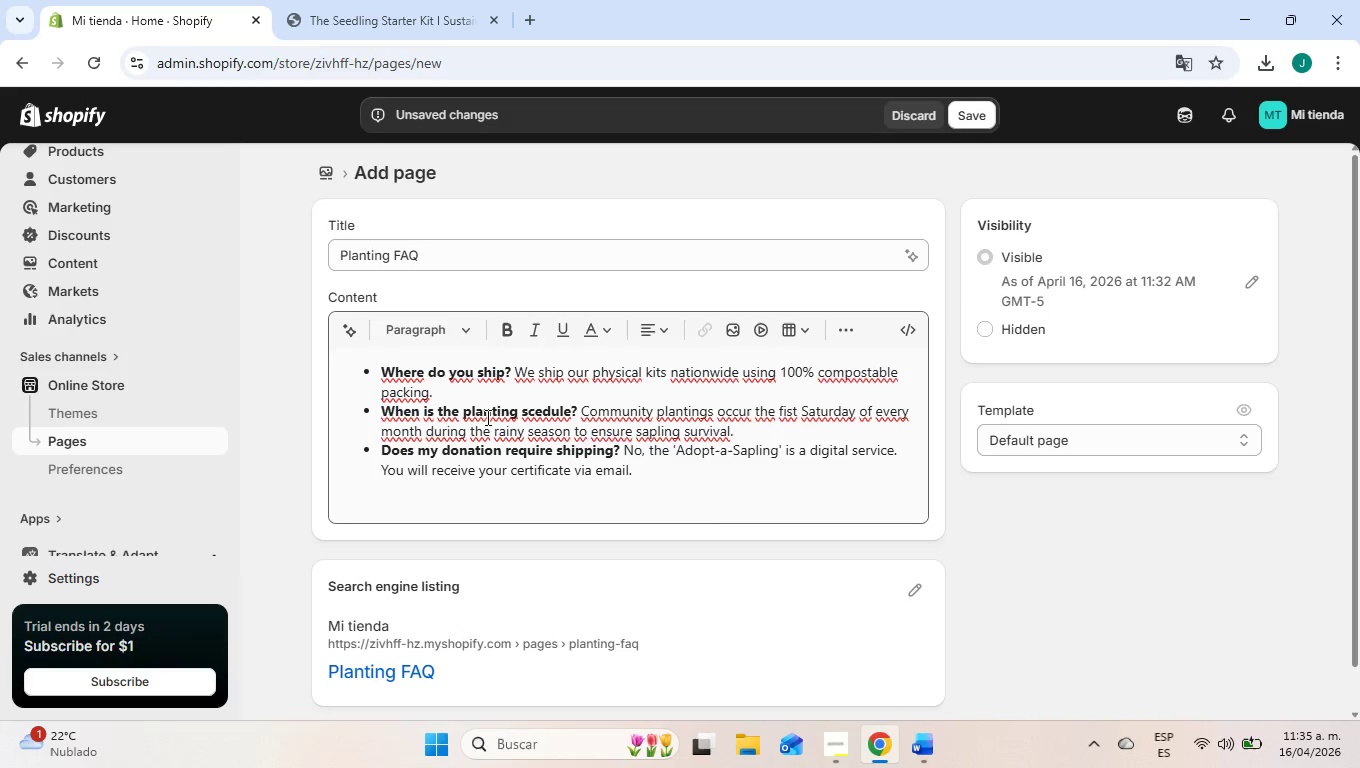 
left_click([652, 462])
 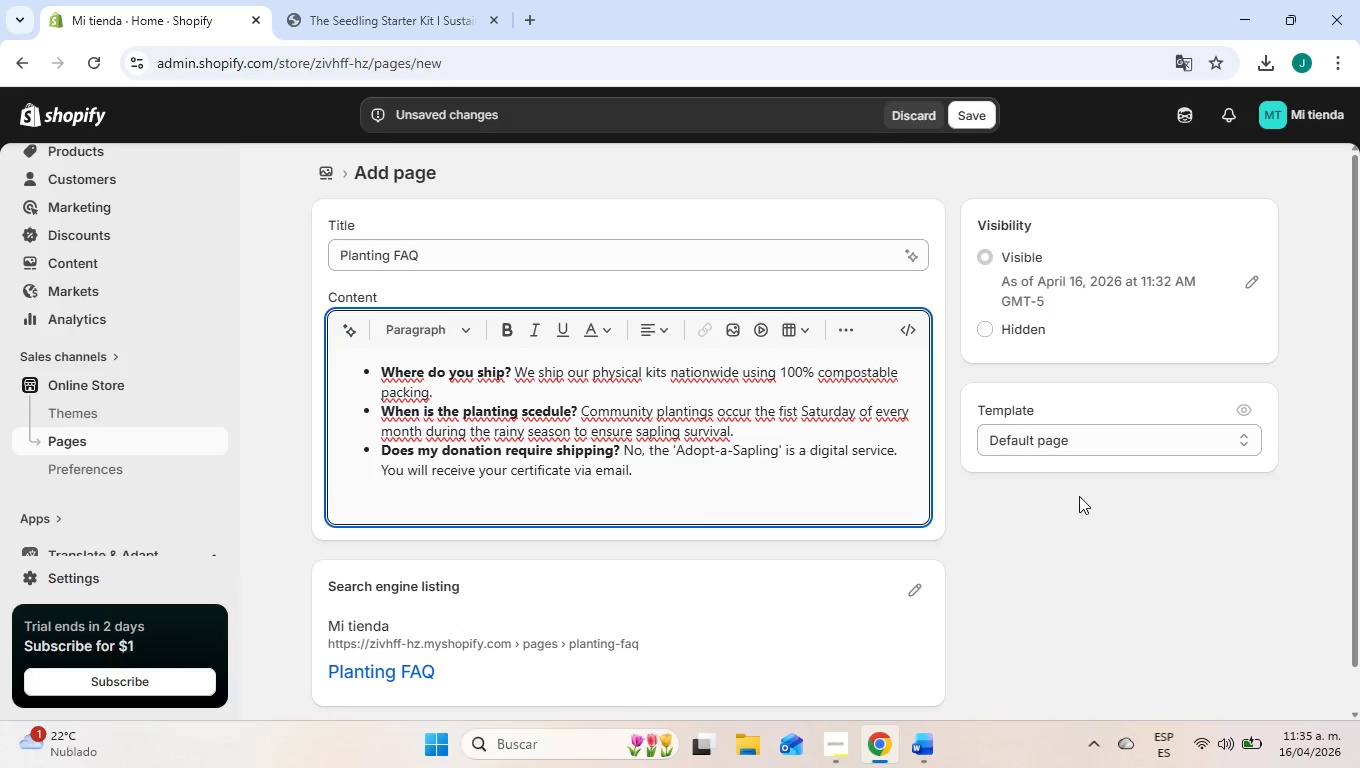 
left_click([1083, 533])
 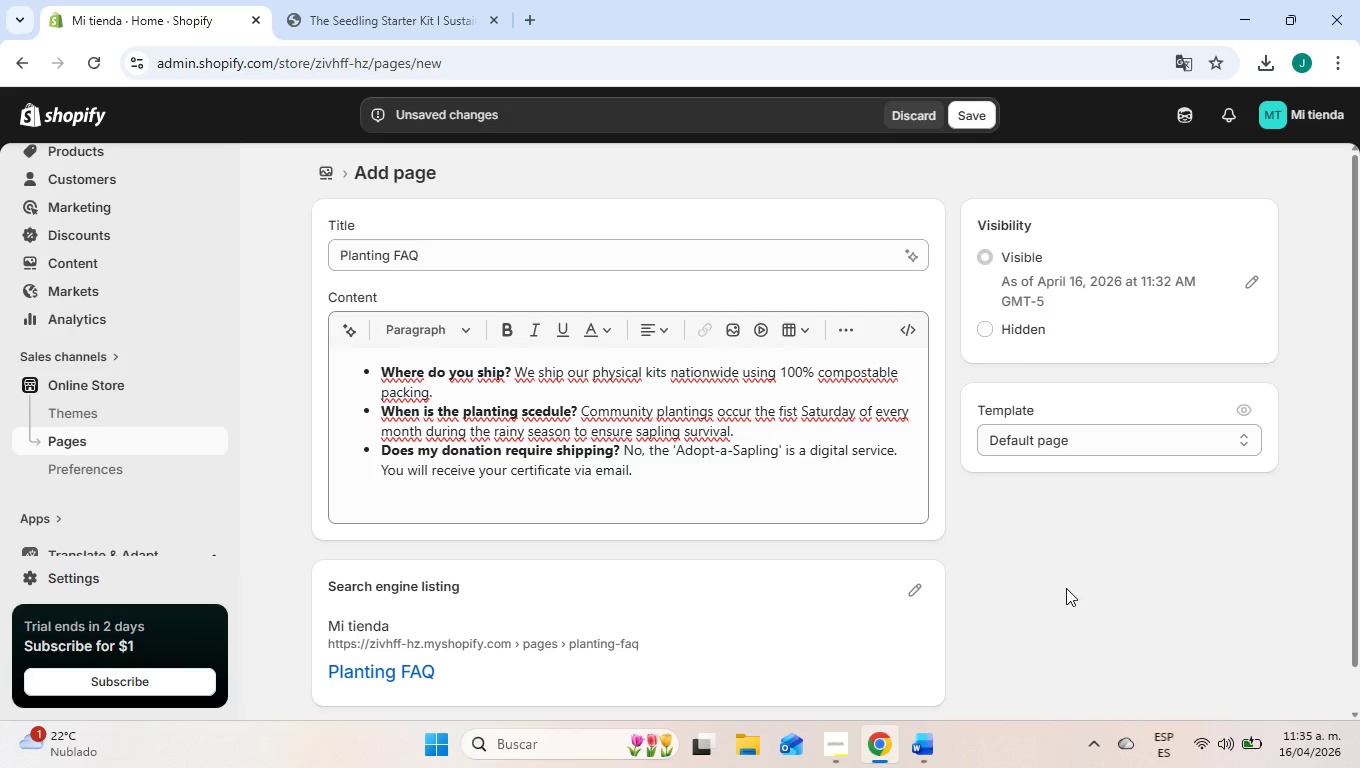 
wait(7.98)
 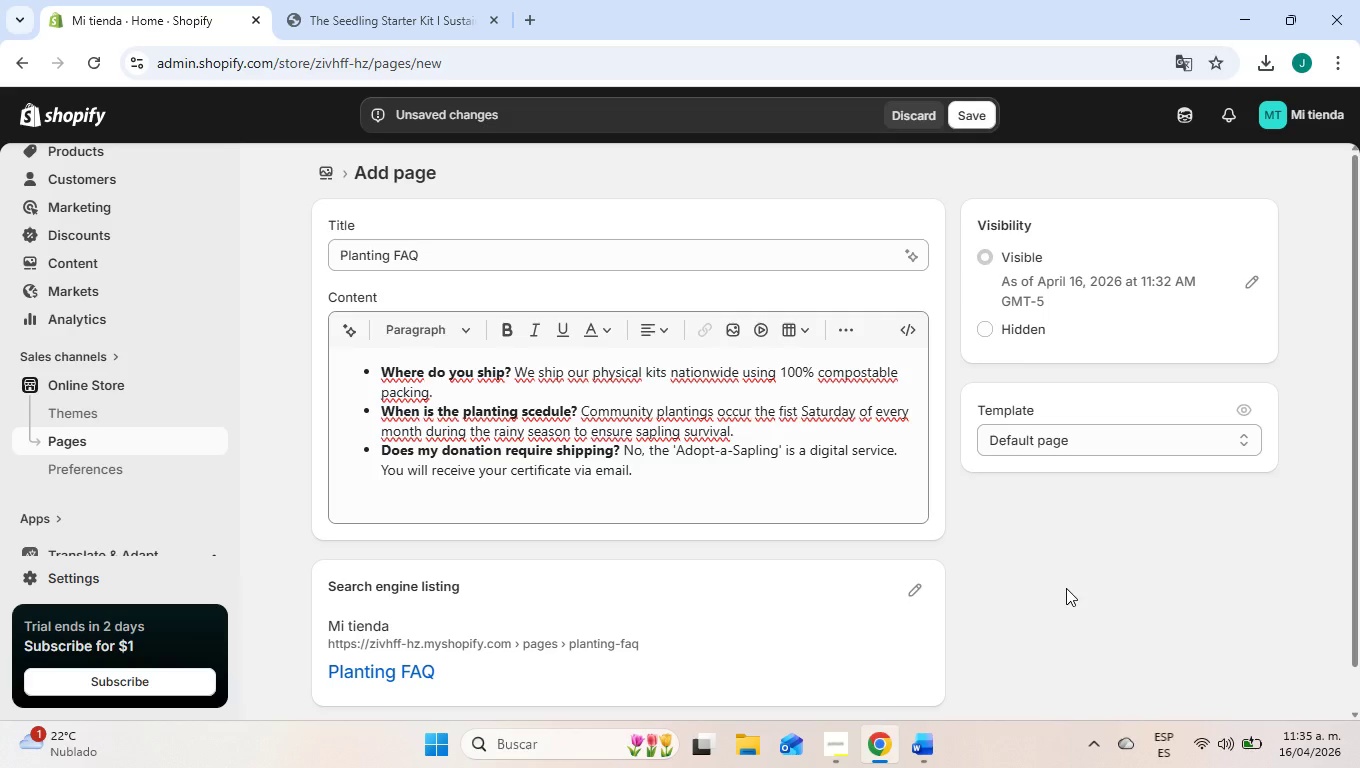 
scroll: coordinate [996, 435], scroll_direction: down, amount: 5.0
 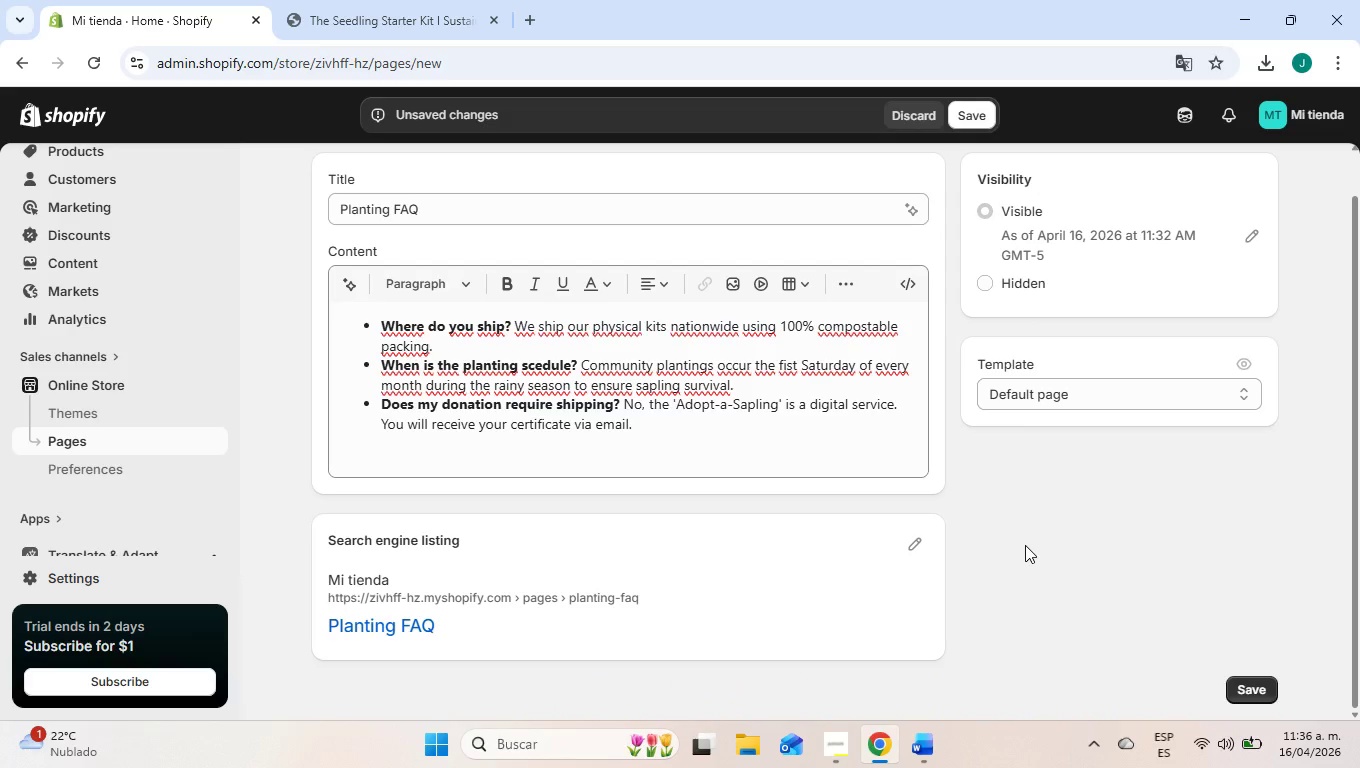 
scroll: coordinate [1025, 554], scroll_direction: up, amount: 7.0
 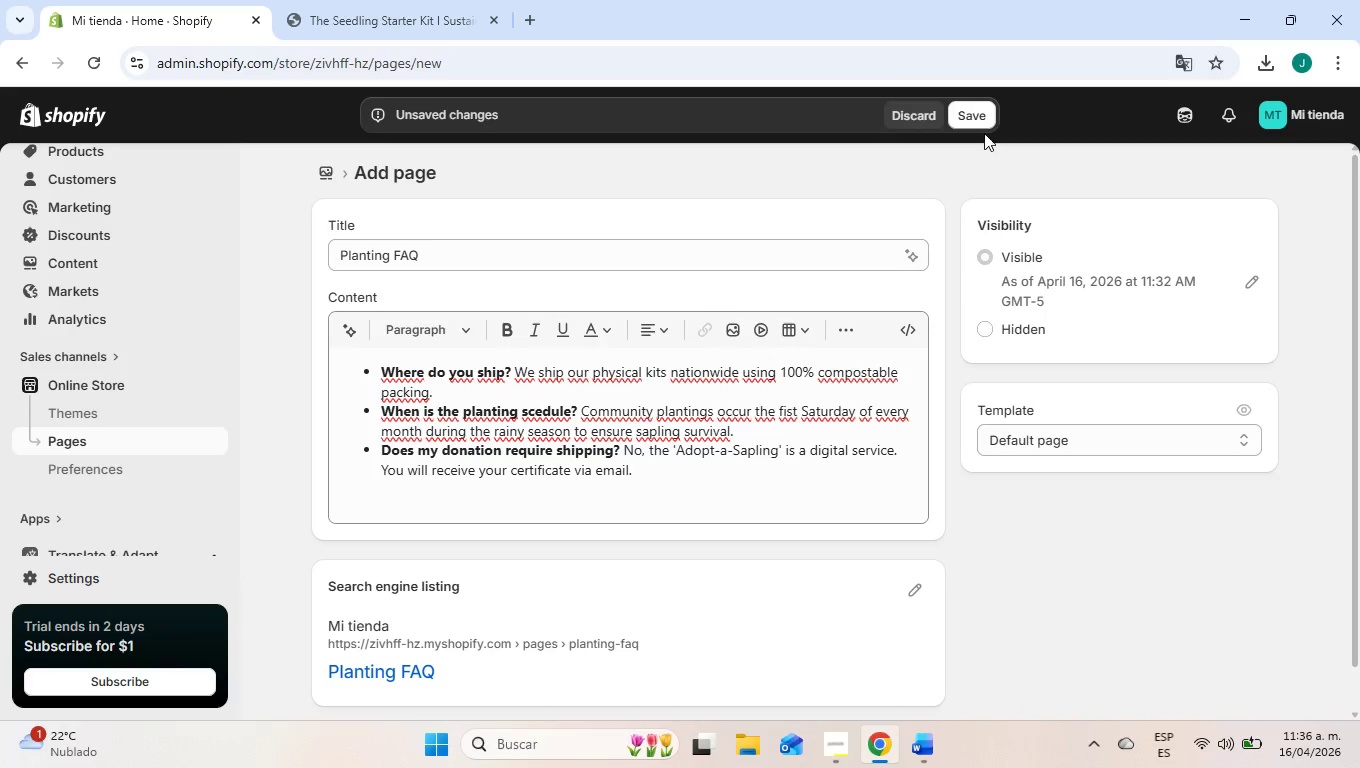 
left_click([981, 111])
 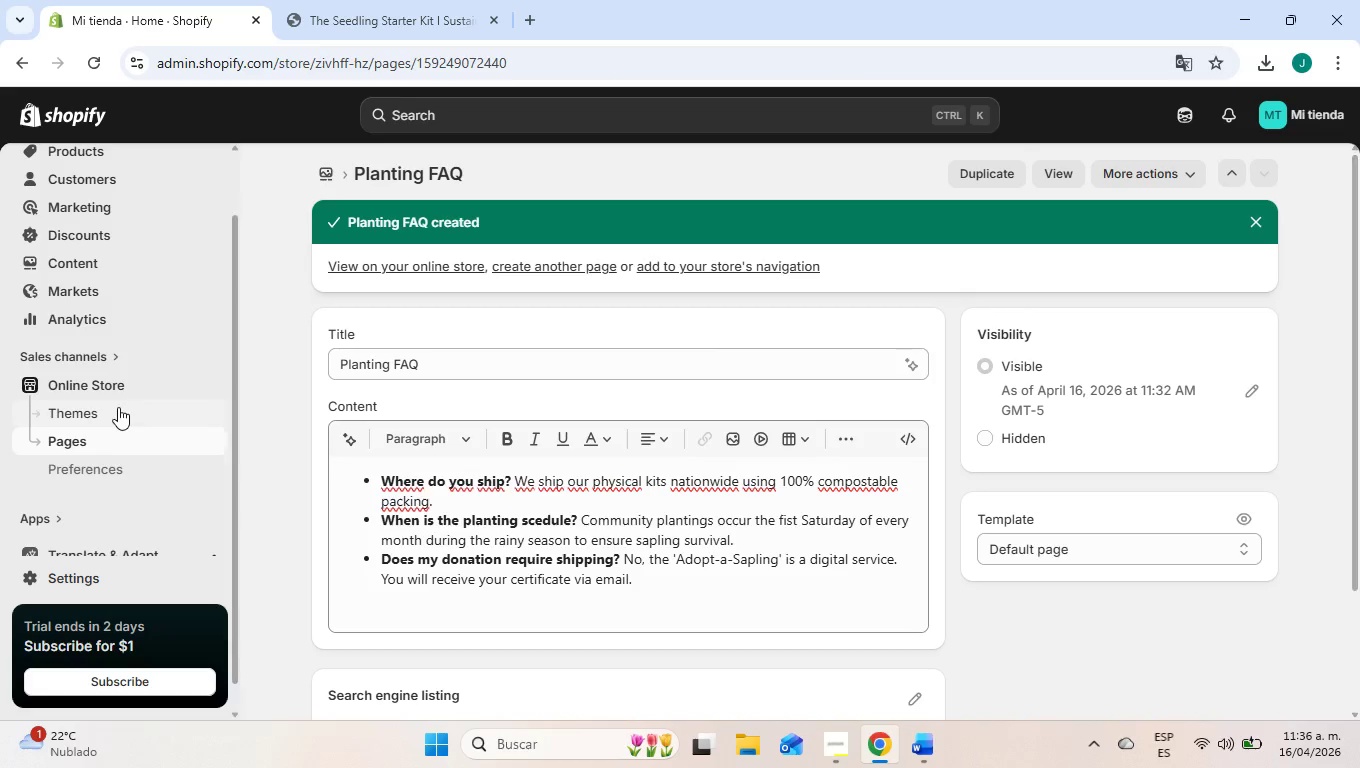 
left_click([110, 381])
 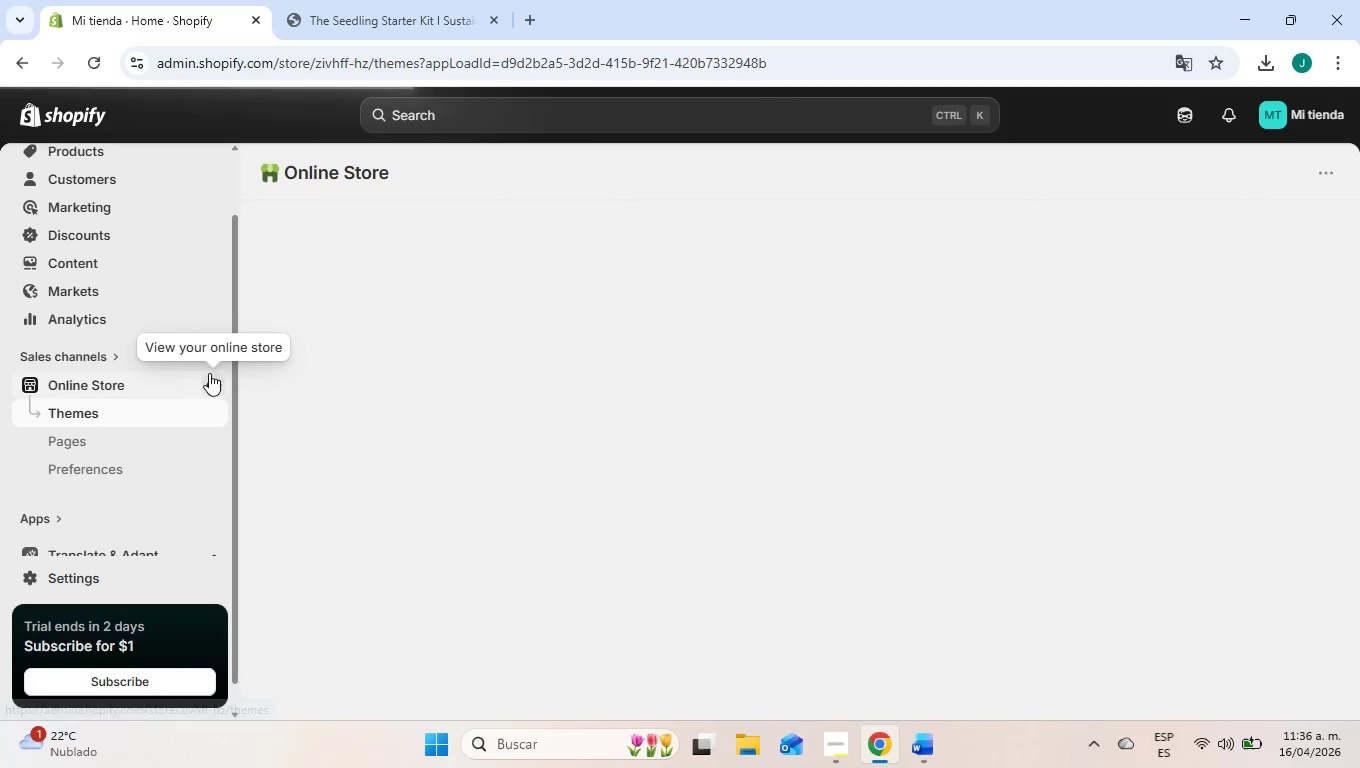 
mouse_move([195, 433])
 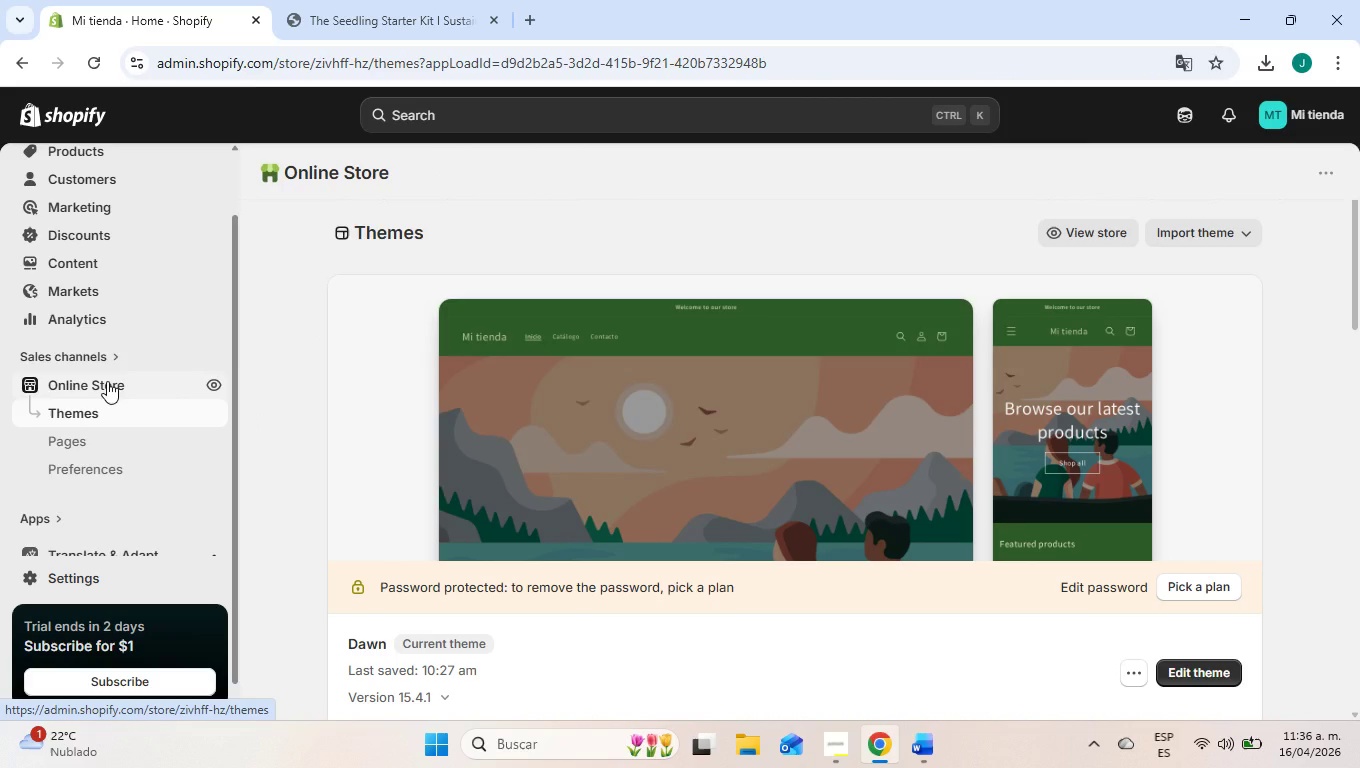 
left_click([107, 381])
 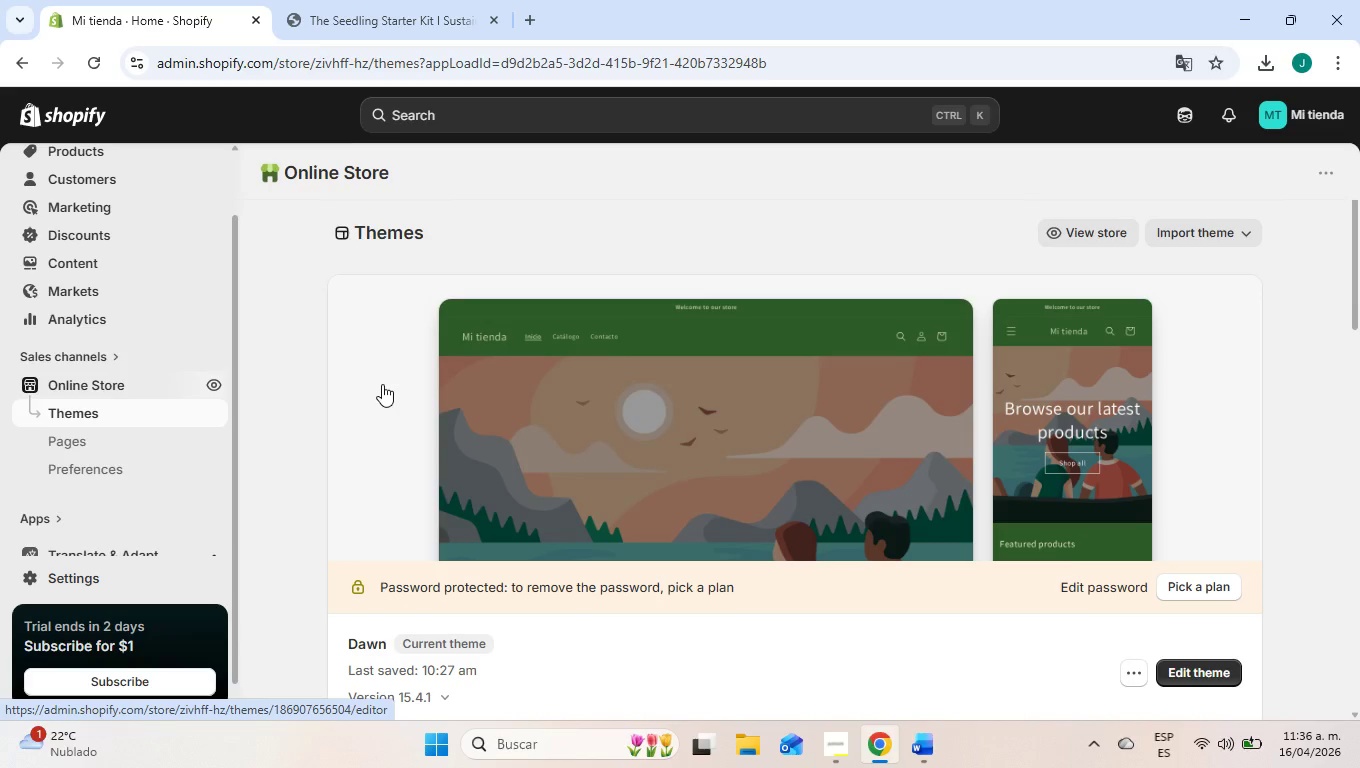 
scroll: coordinate [380, 416], scroll_direction: down, amount: 3.0
 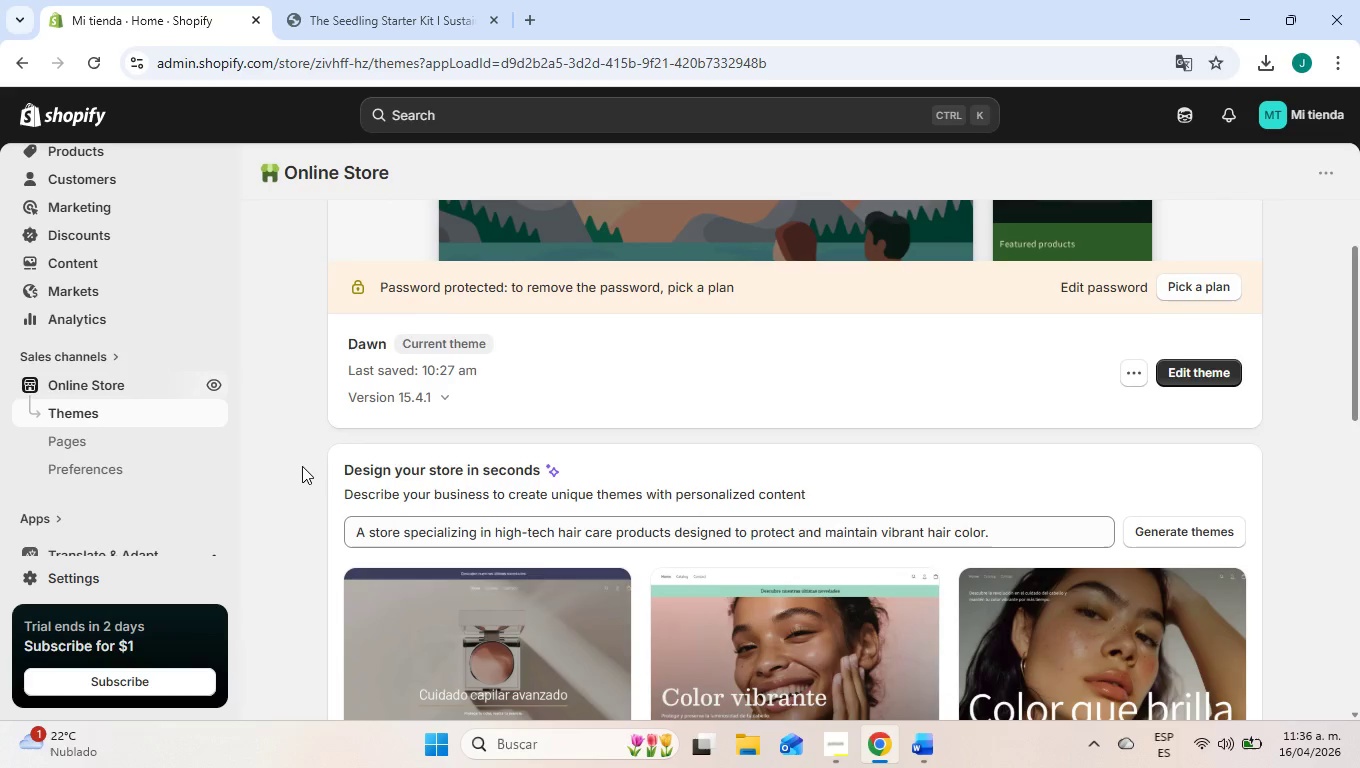 
scroll: coordinate [302, 466], scroll_direction: up, amount: 4.0
 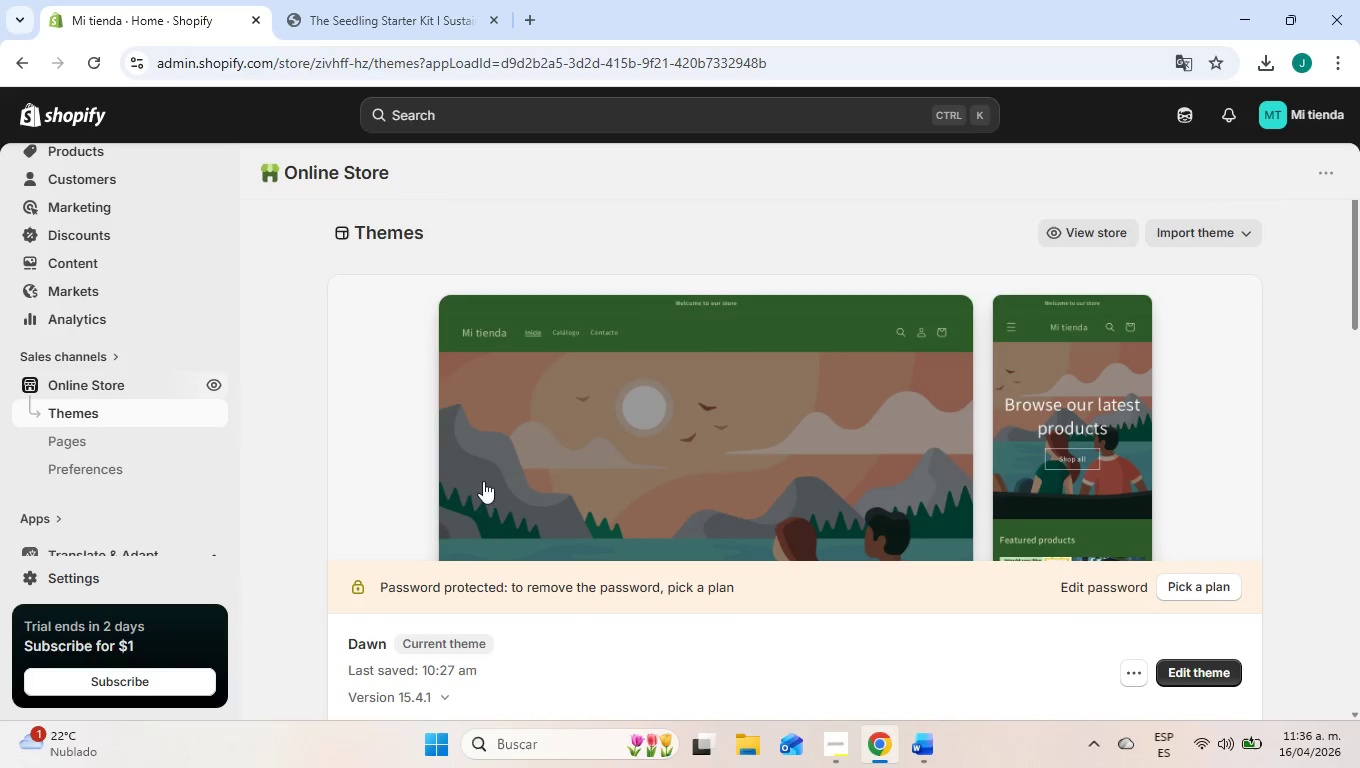 
wait(5.8)
 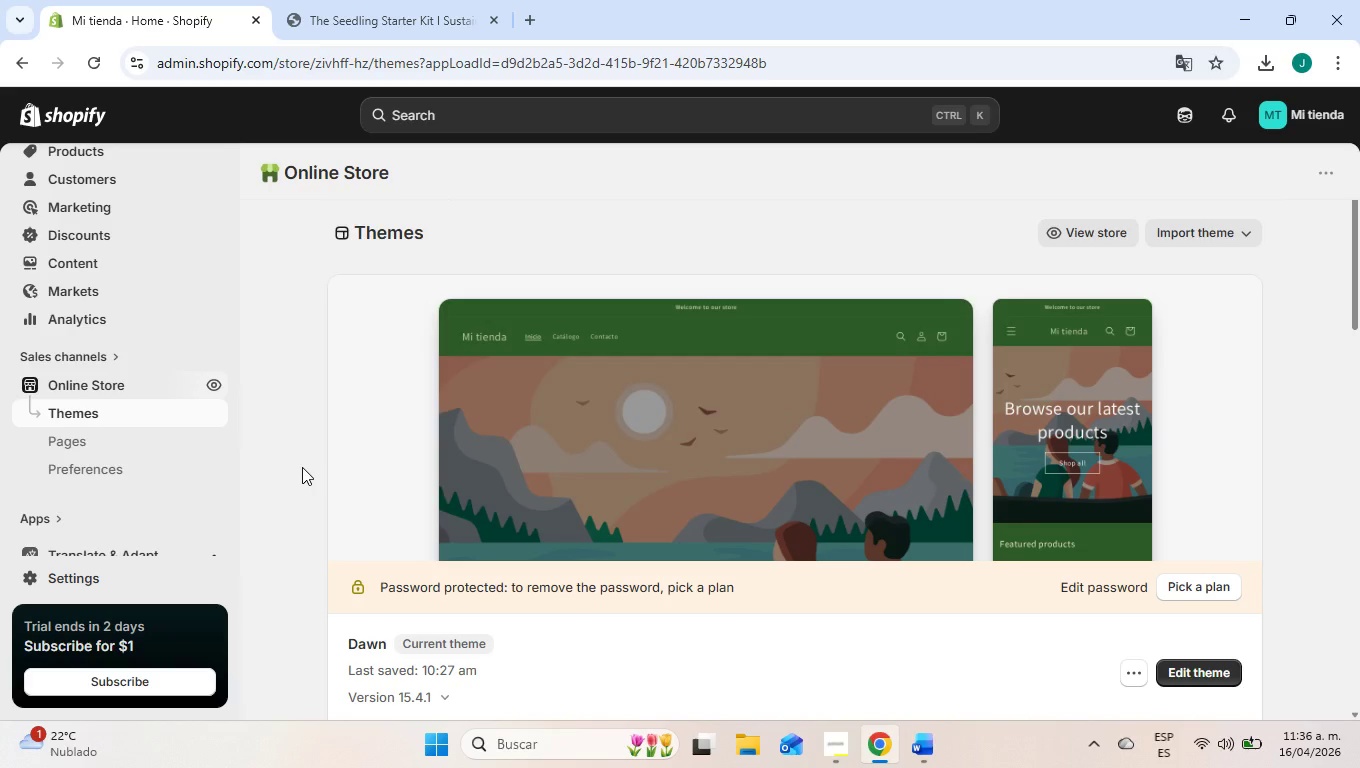 
left_click([114, 388])
 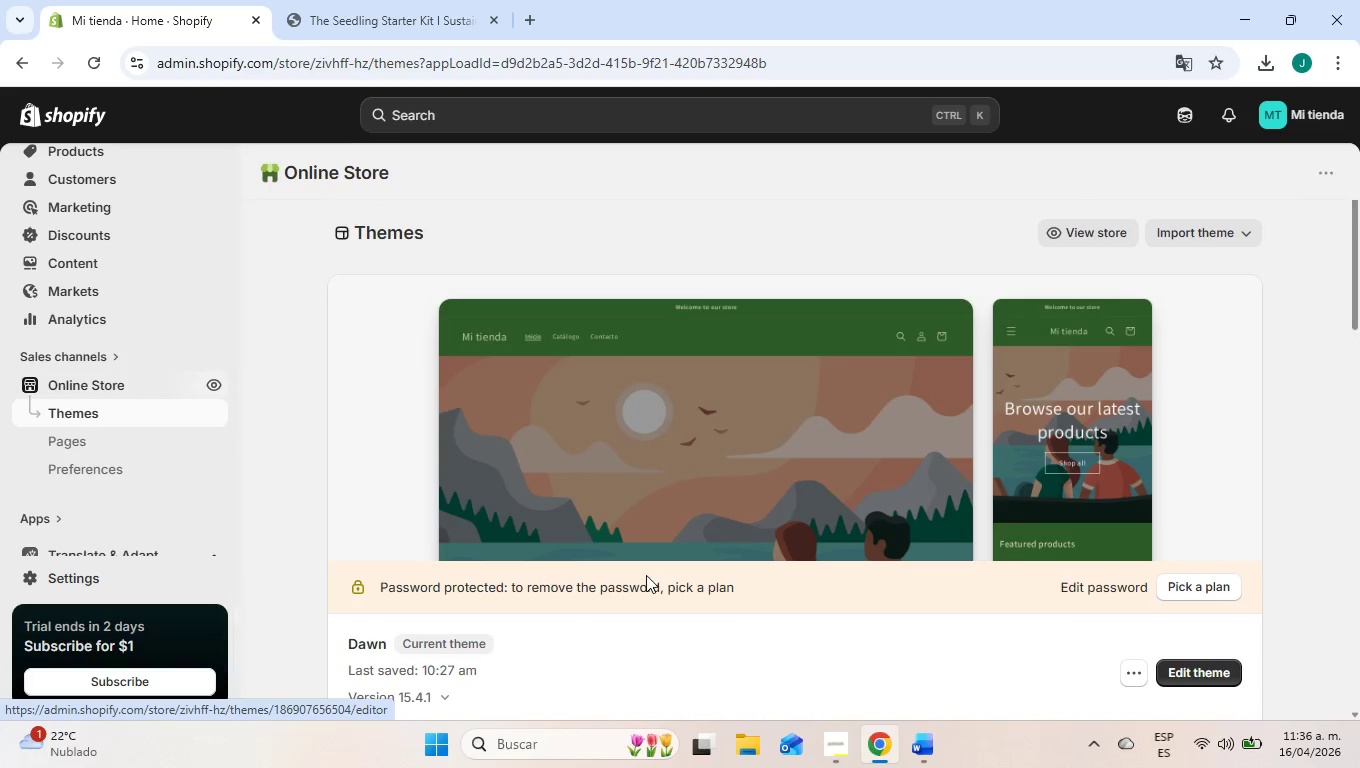 
scroll: coordinate [648, 575], scroll_direction: down, amount: 3.0
 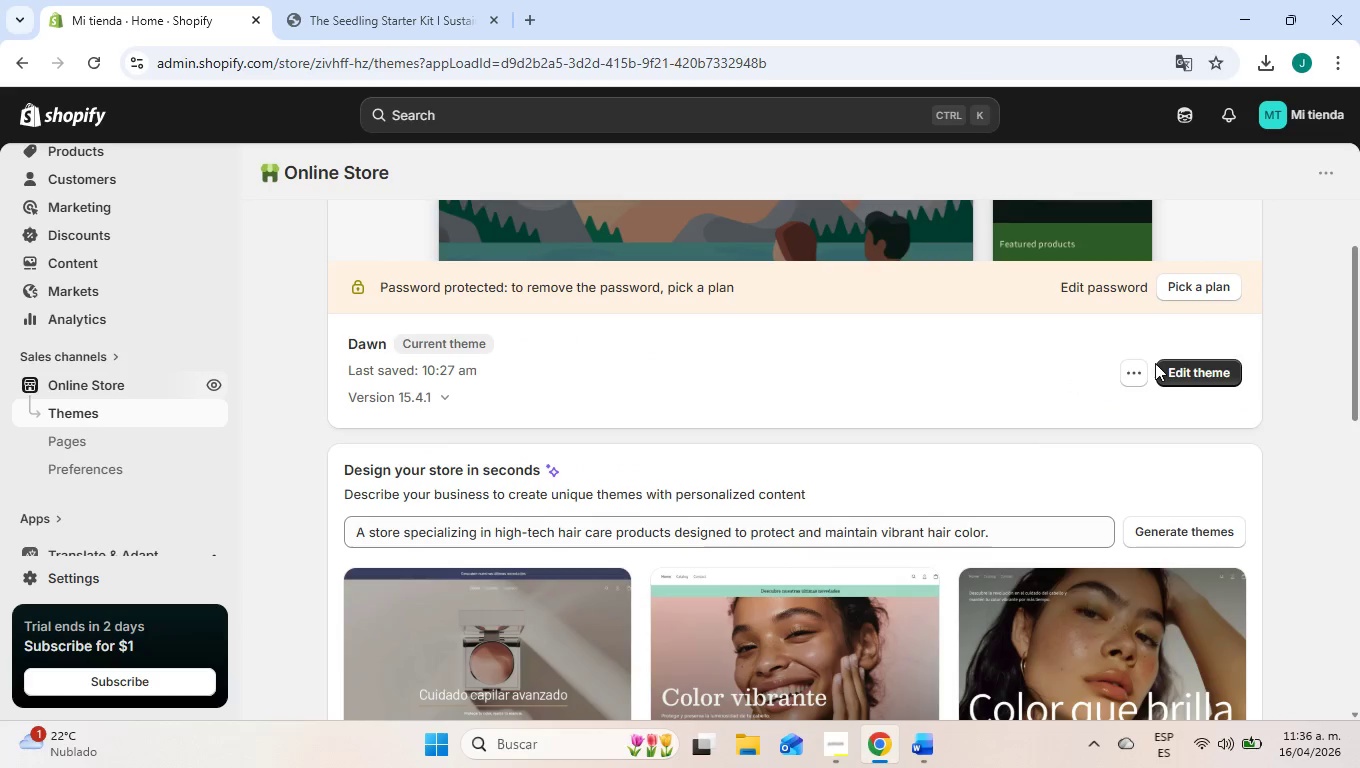 
left_click([1133, 365])
 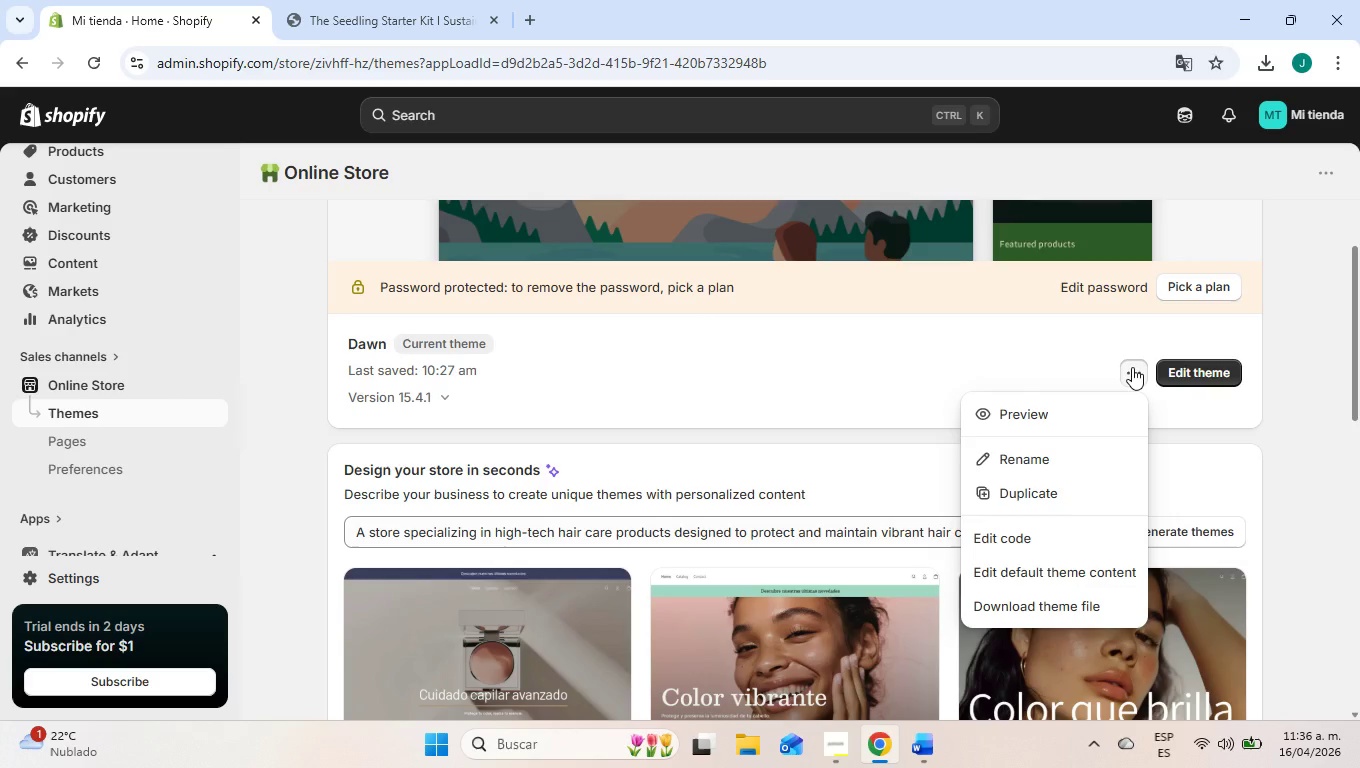 
left_click([1132, 367])
 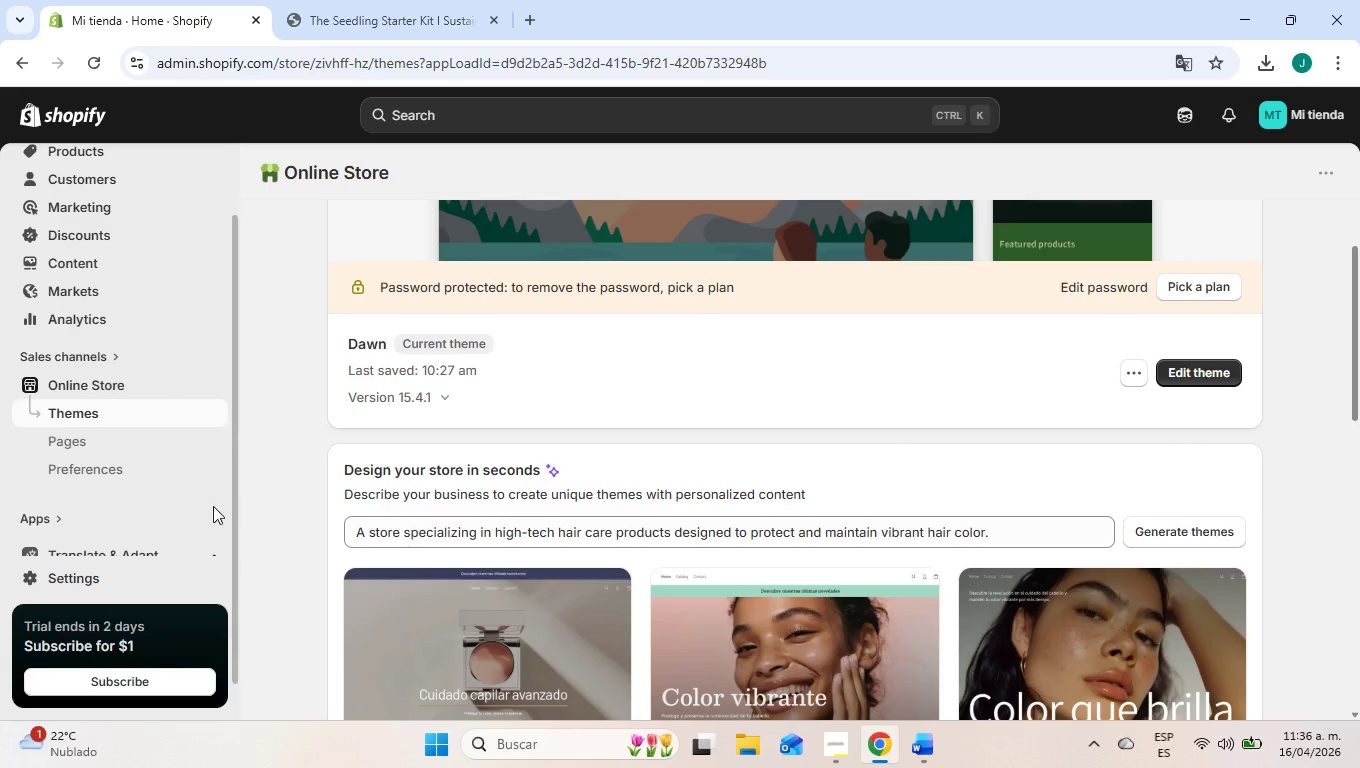 
scroll: coordinate [131, 451], scroll_direction: down, amount: 3.0
 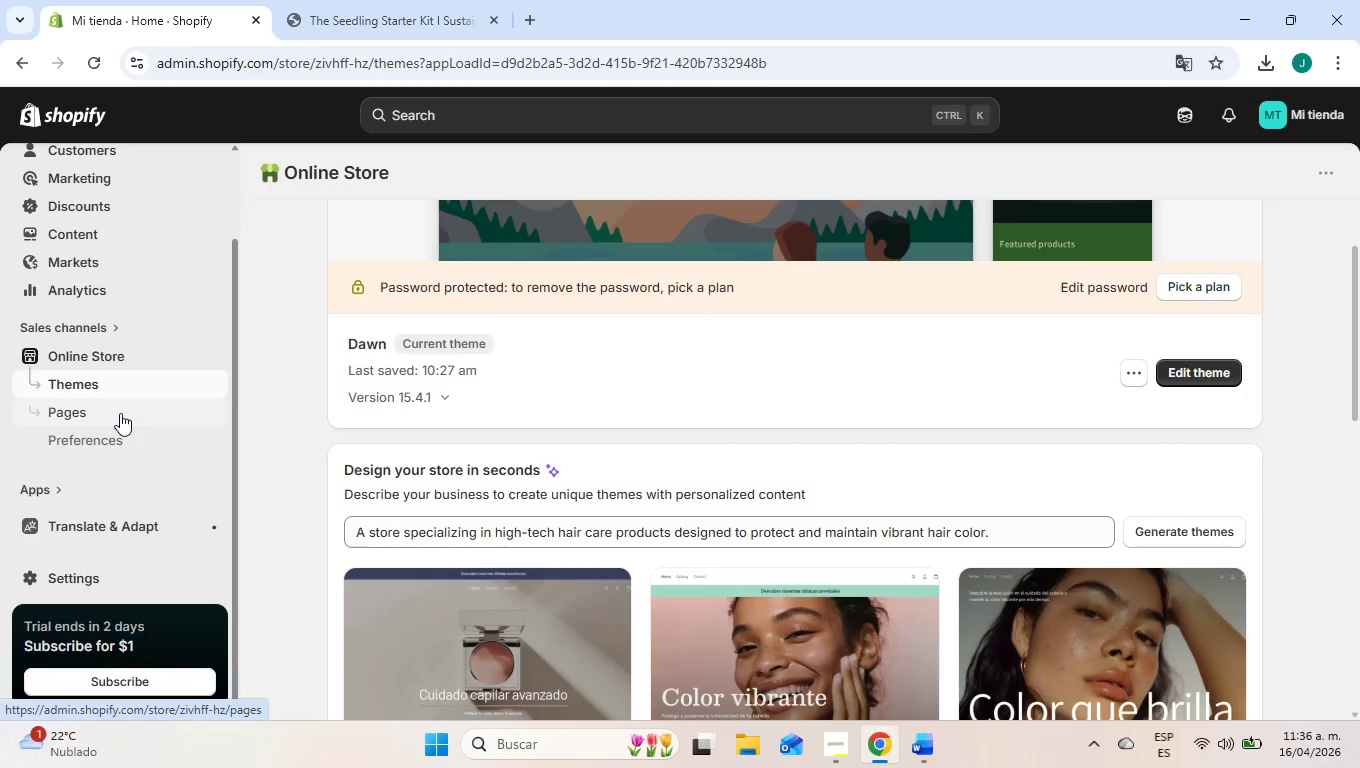 
scroll: coordinate [120, 413], scroll_direction: up, amount: 1.0
 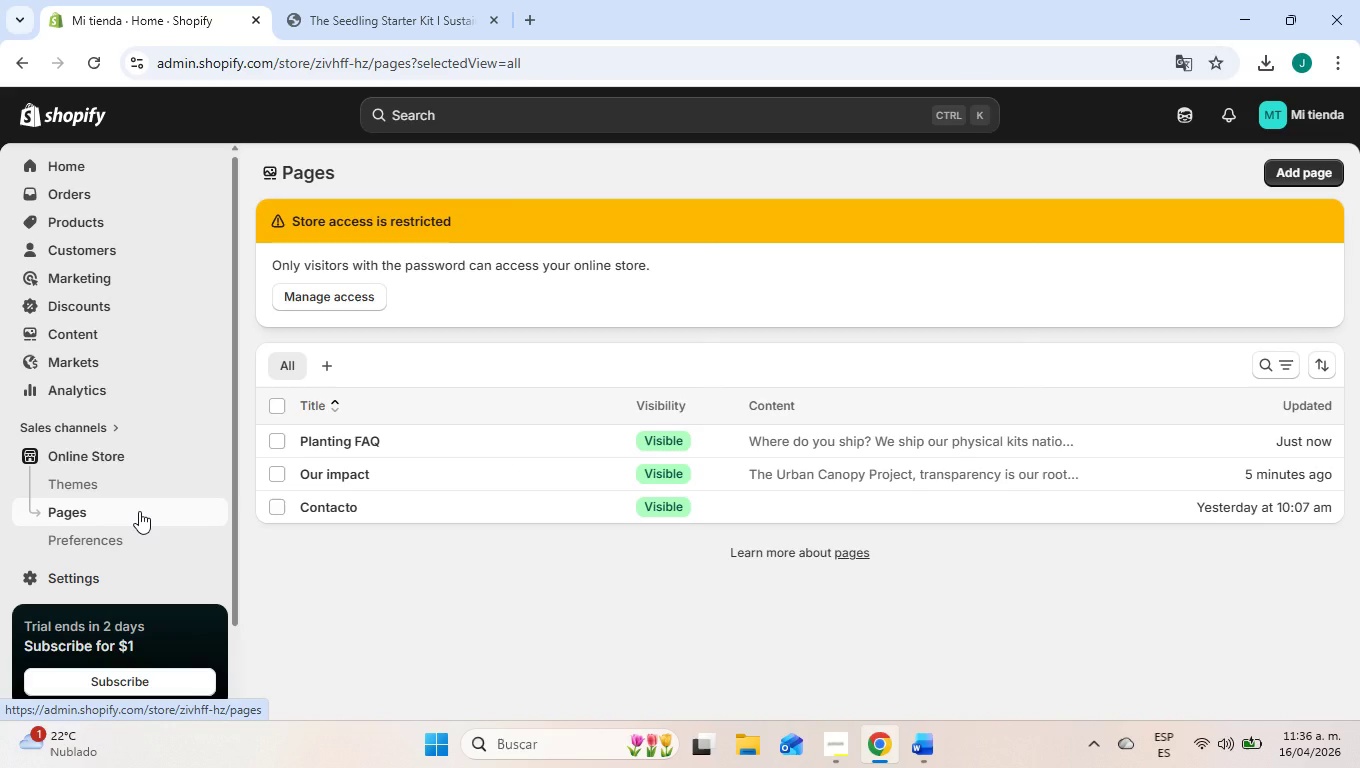 
wait(7.77)
 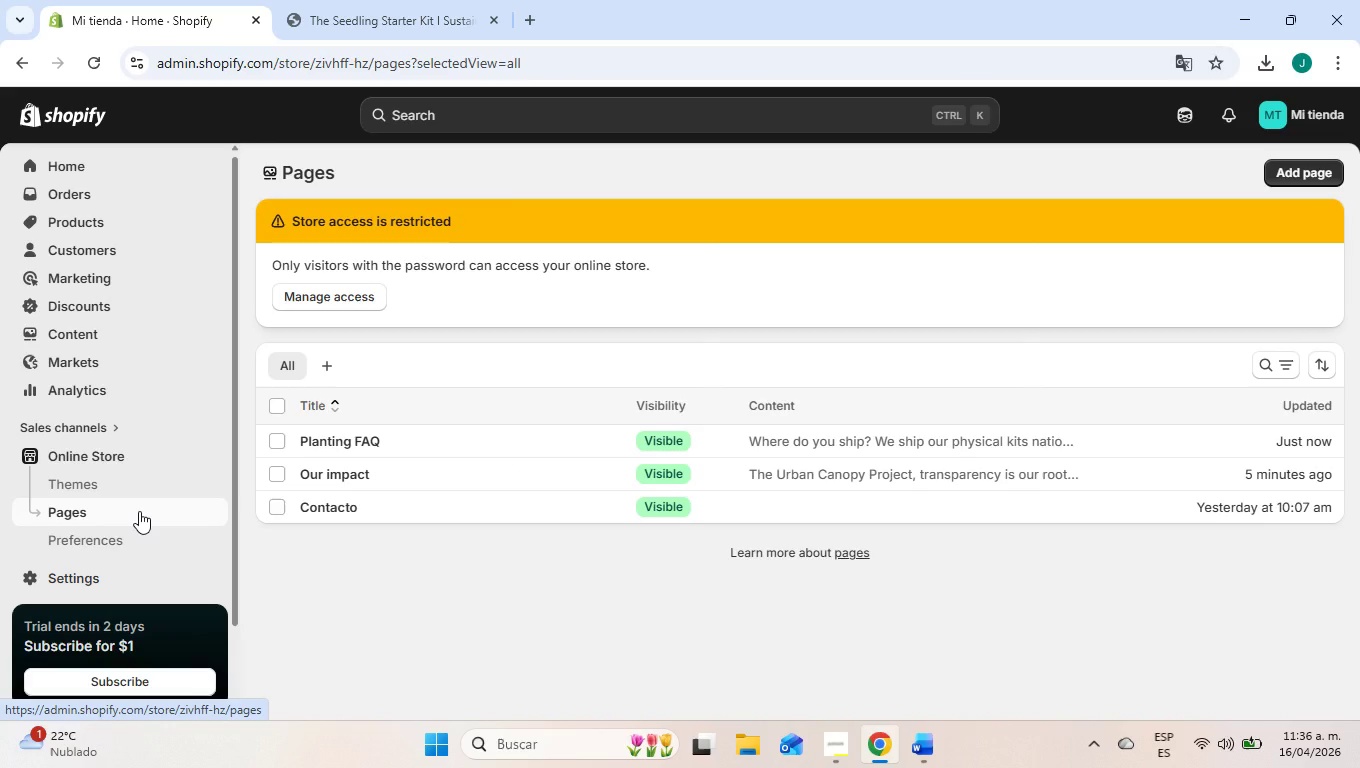 
left_click([83, 473])
 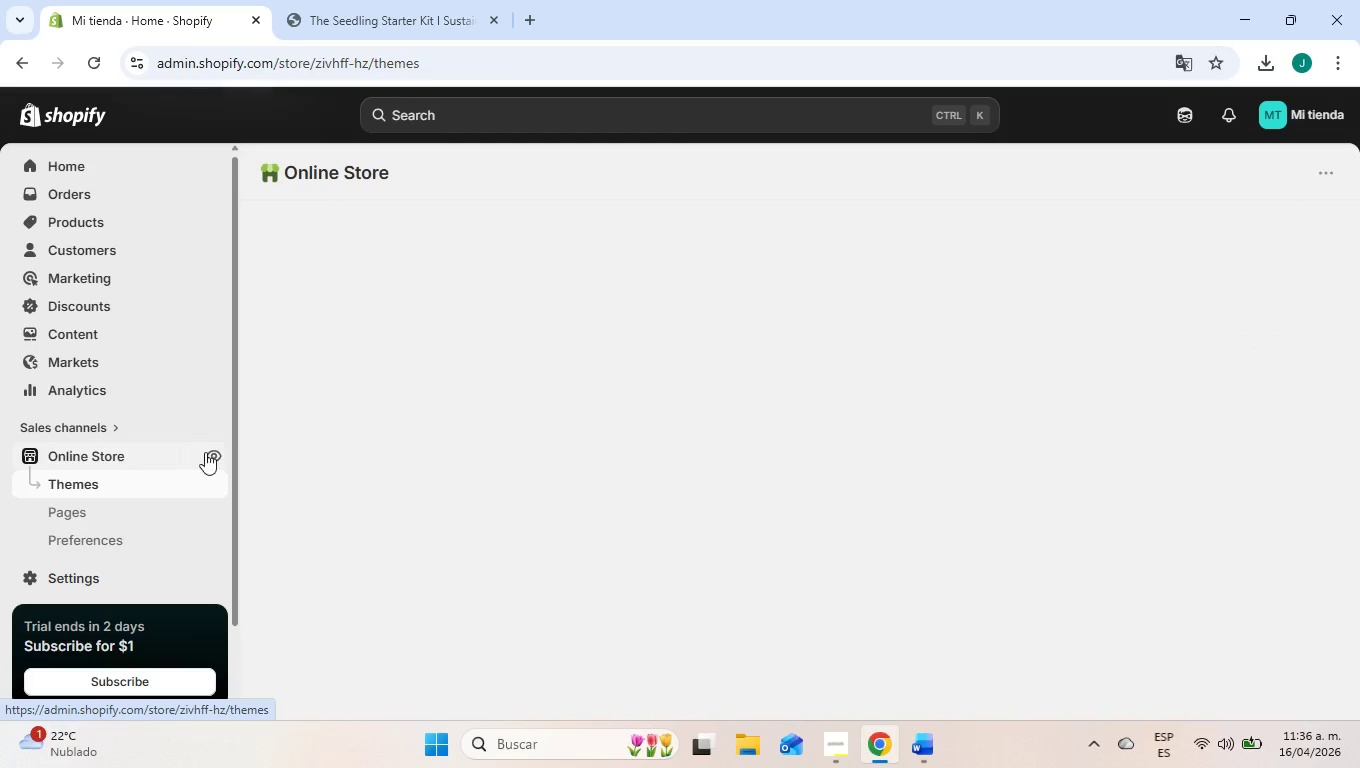 
mouse_move([415, 371])
 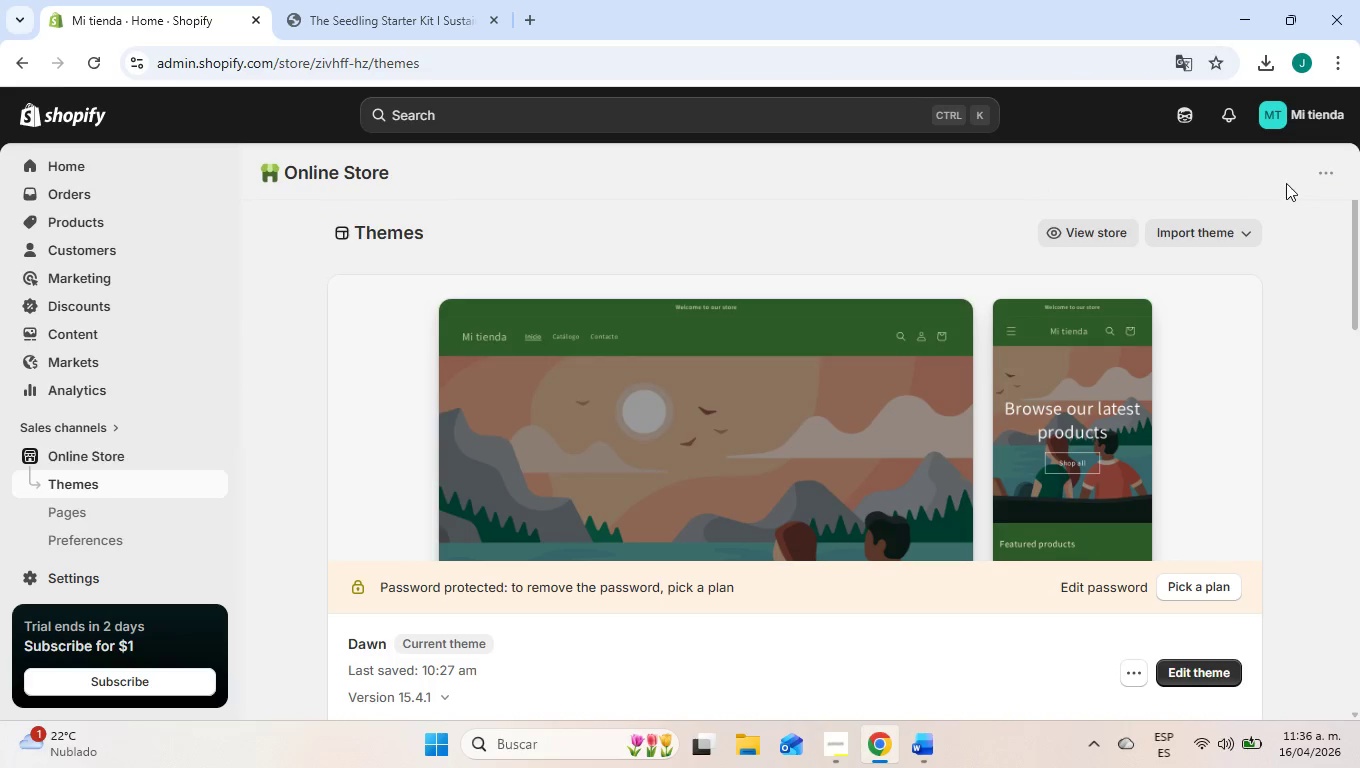 
mouse_move([1286, 200])
 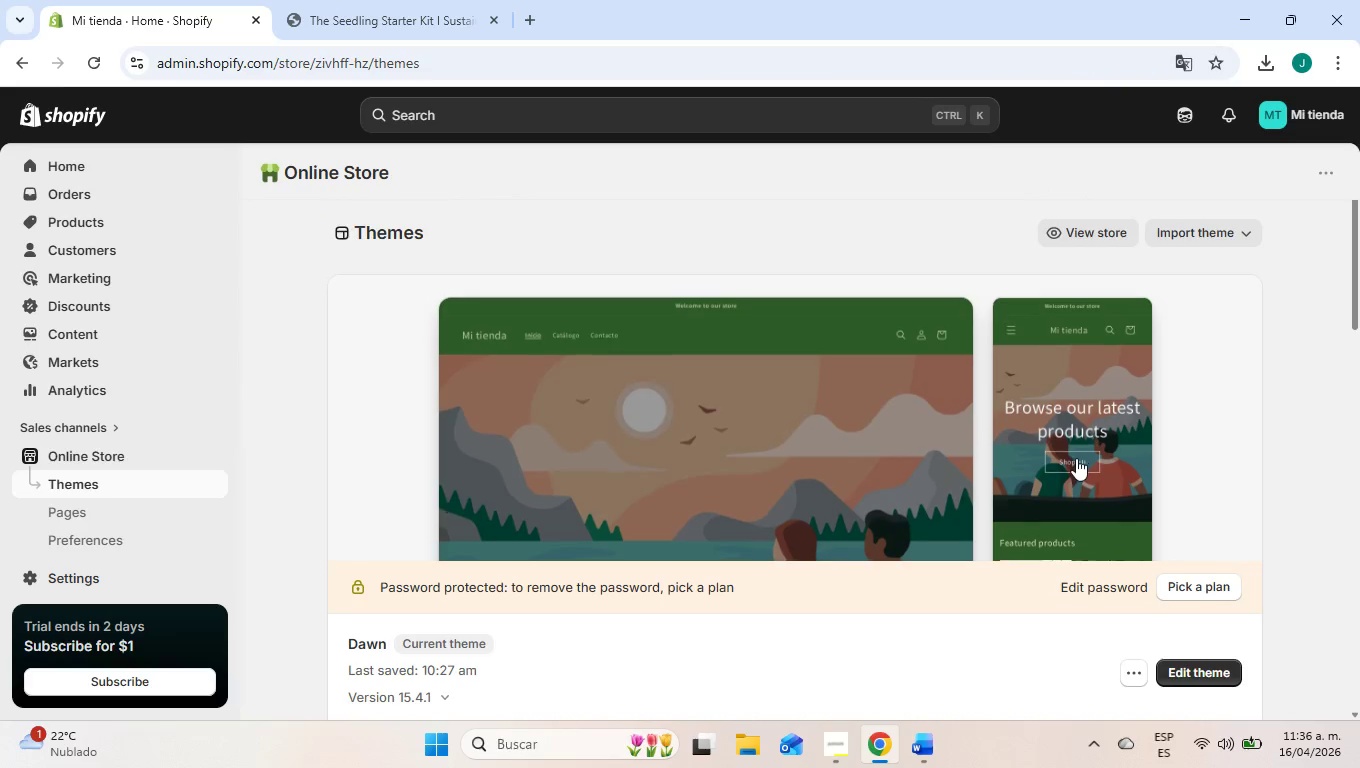 
scroll: coordinate [1076, 458], scroll_direction: down, amount: 2.0
 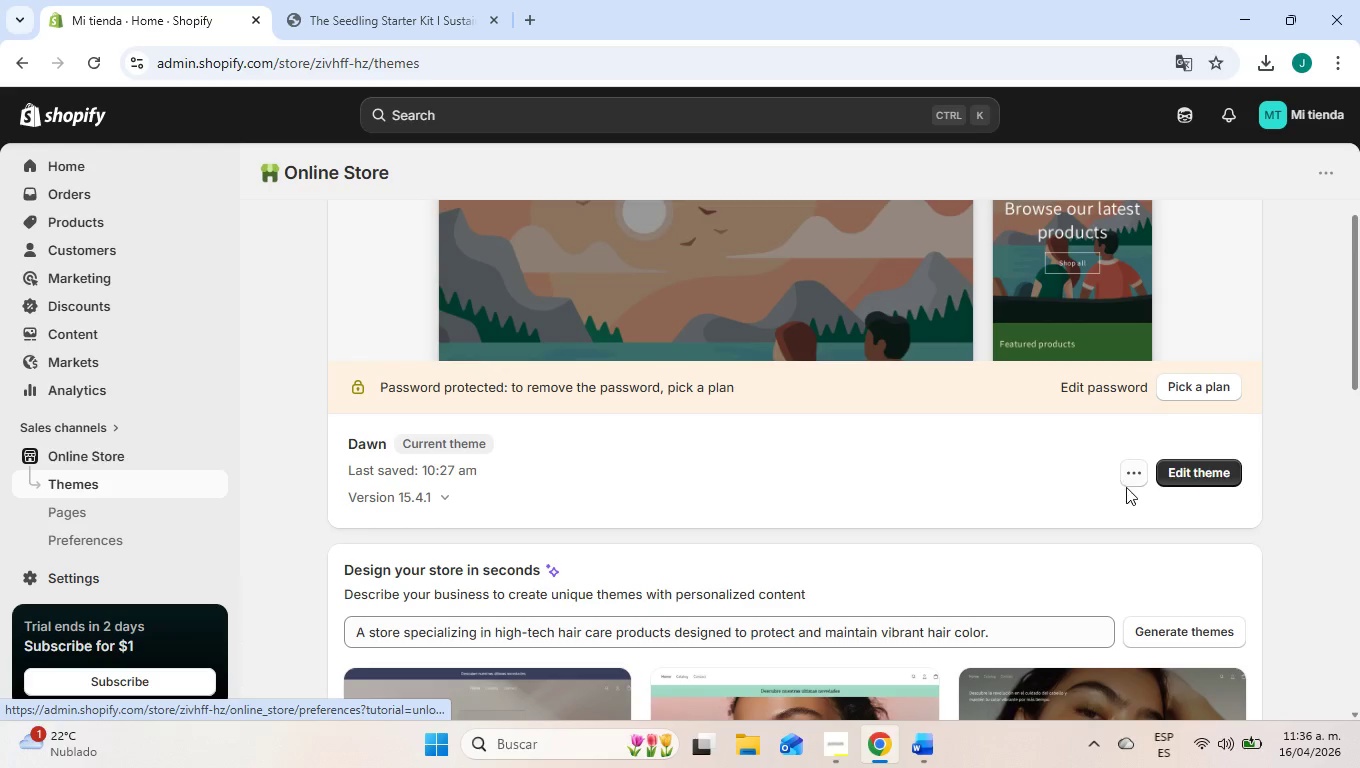 
left_click([1134, 473])
 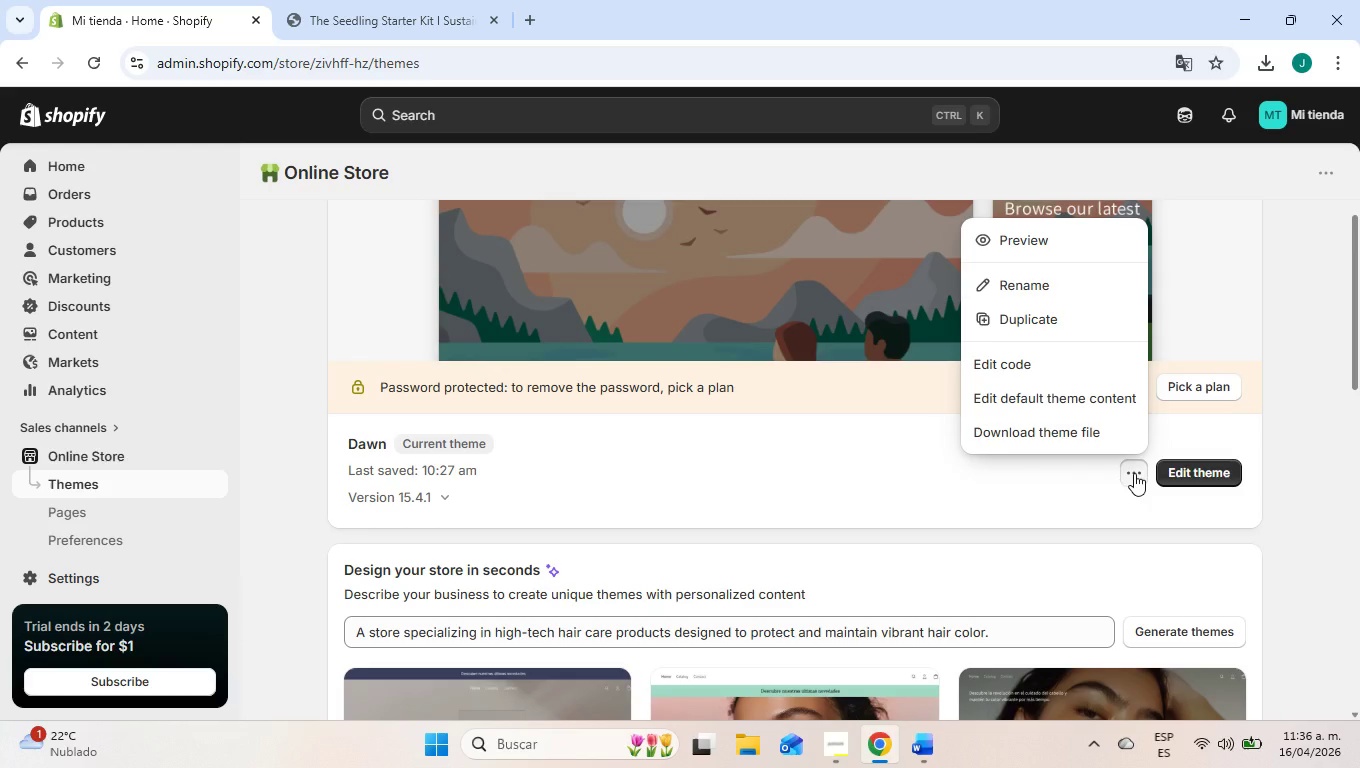 
left_click([1134, 473])
 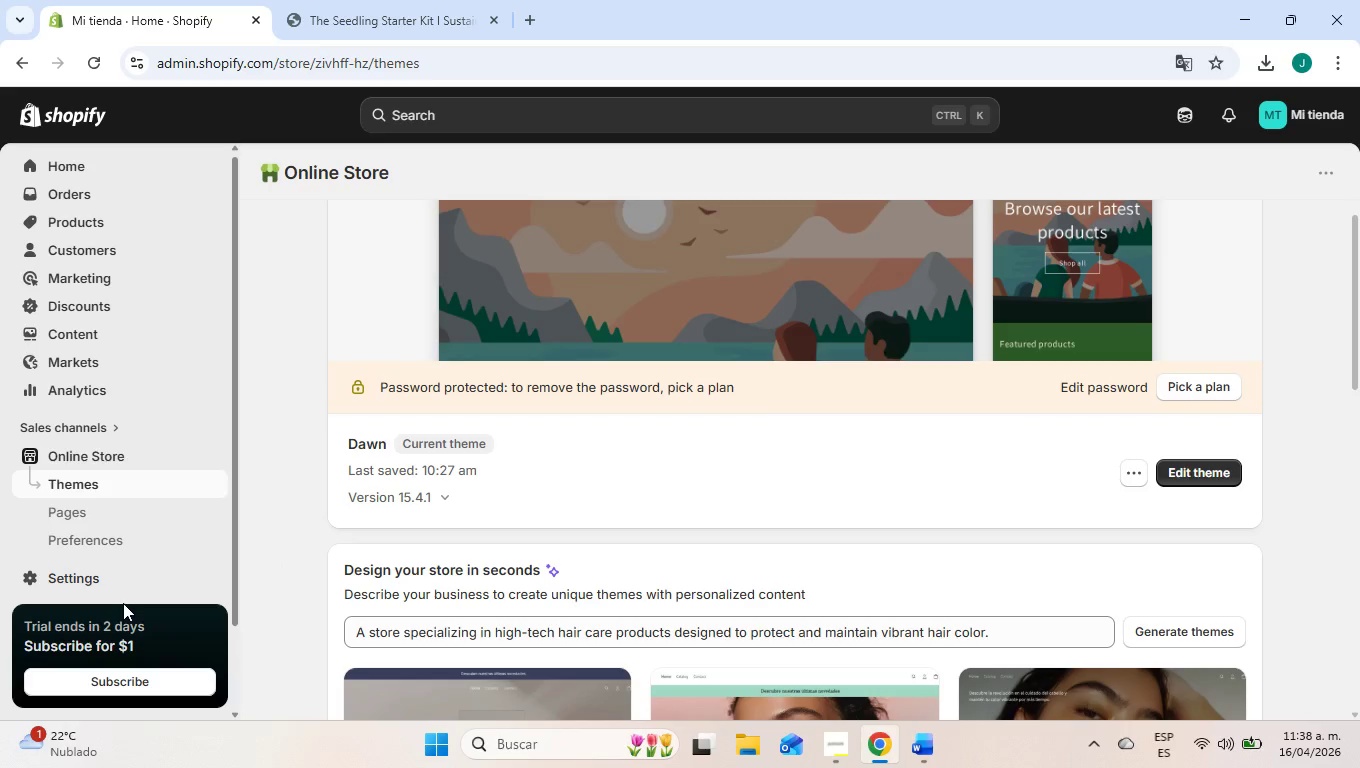 
wait(85.83)
 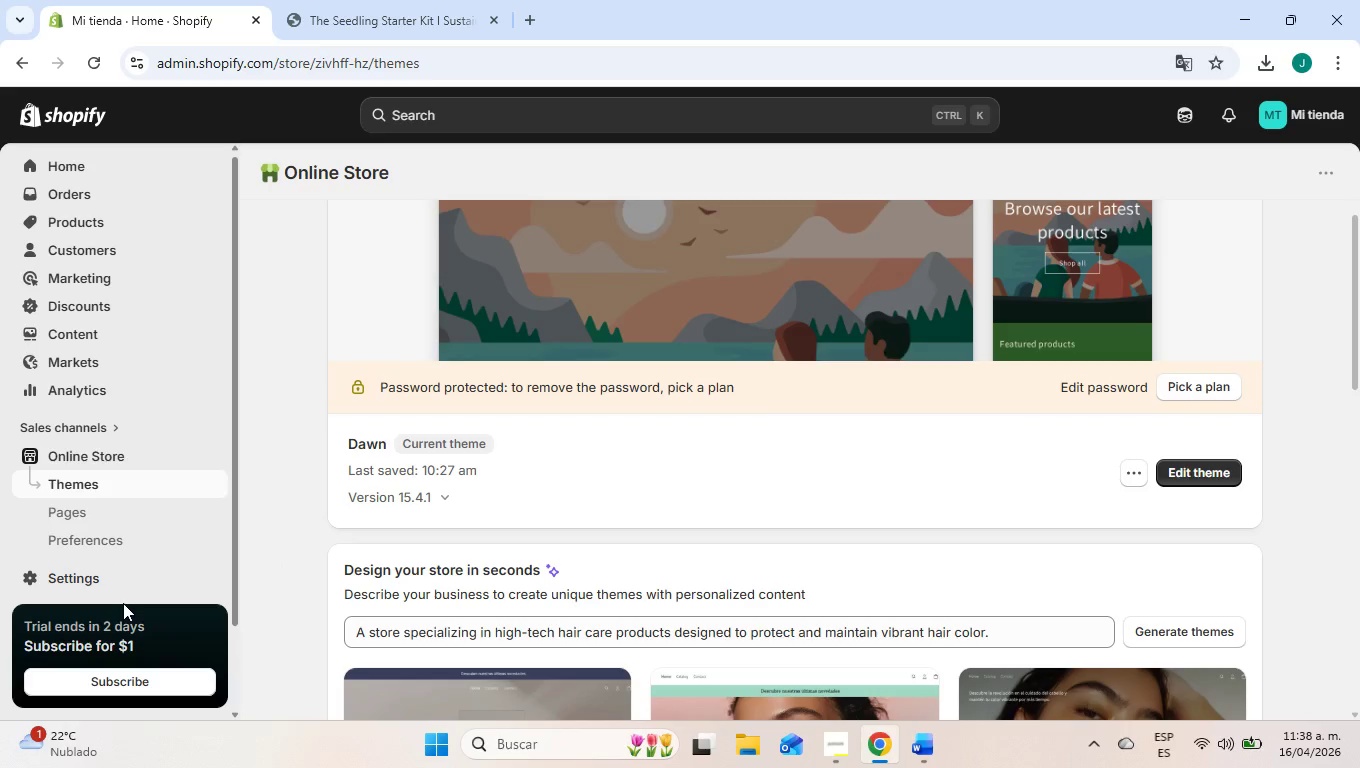 
scroll: coordinate [295, 505], scroll_direction: down, amount: 12.0
 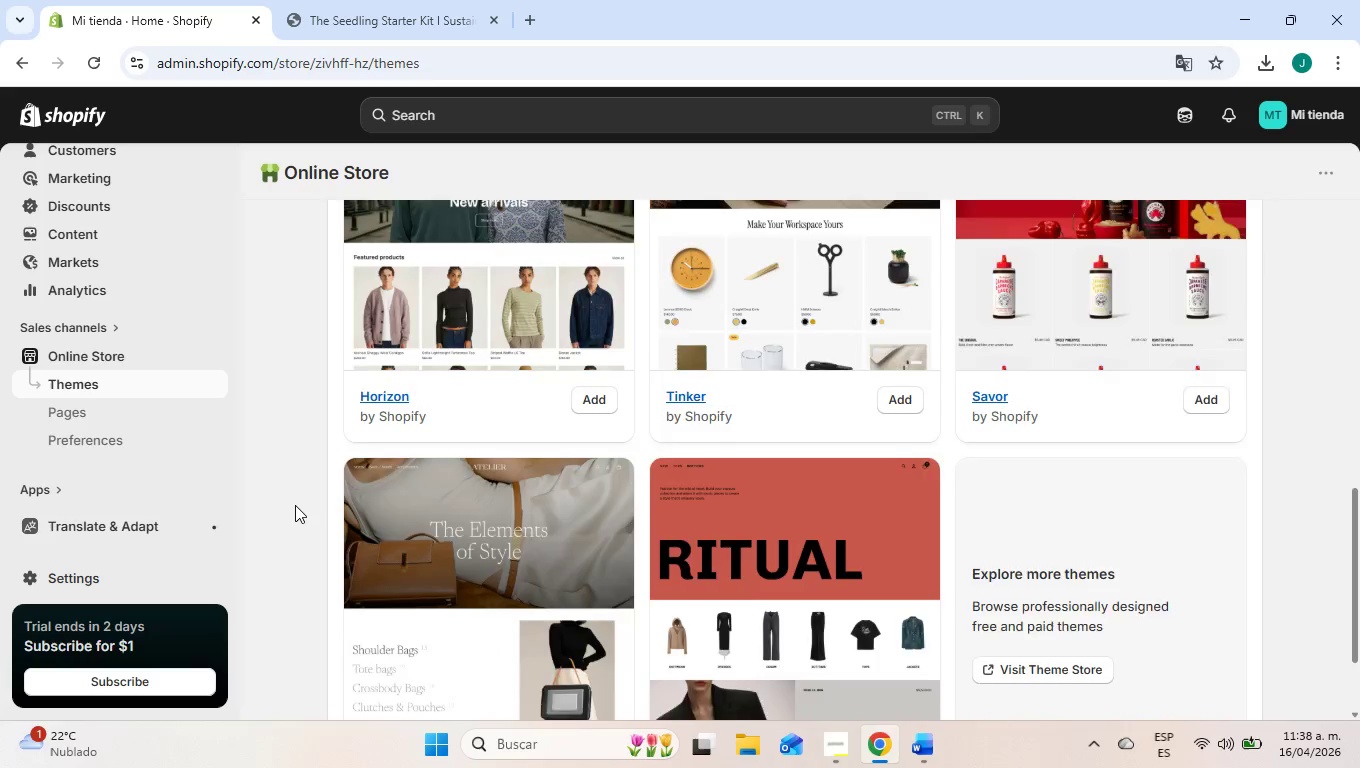 
scroll: coordinate [295, 505], scroll_direction: up, amount: 13.0
 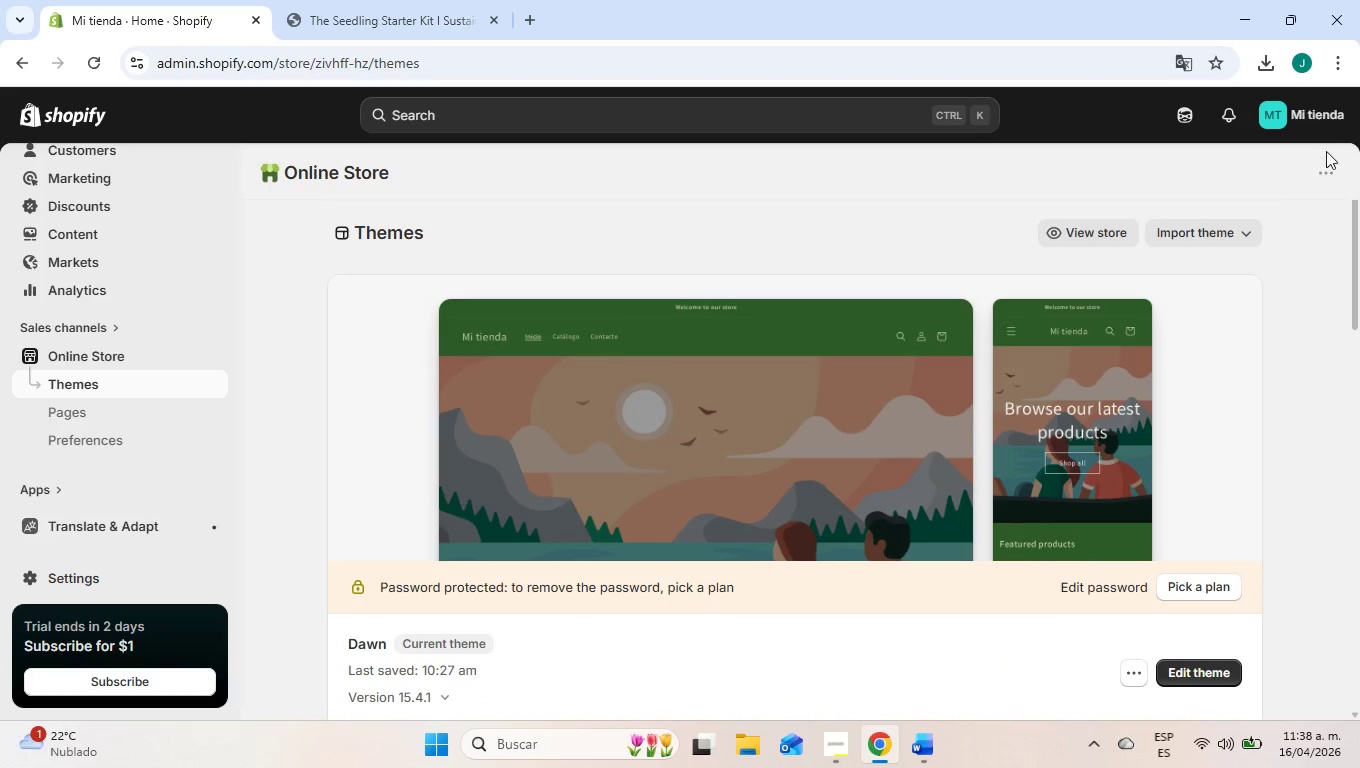 
double_click([1329, 160])
 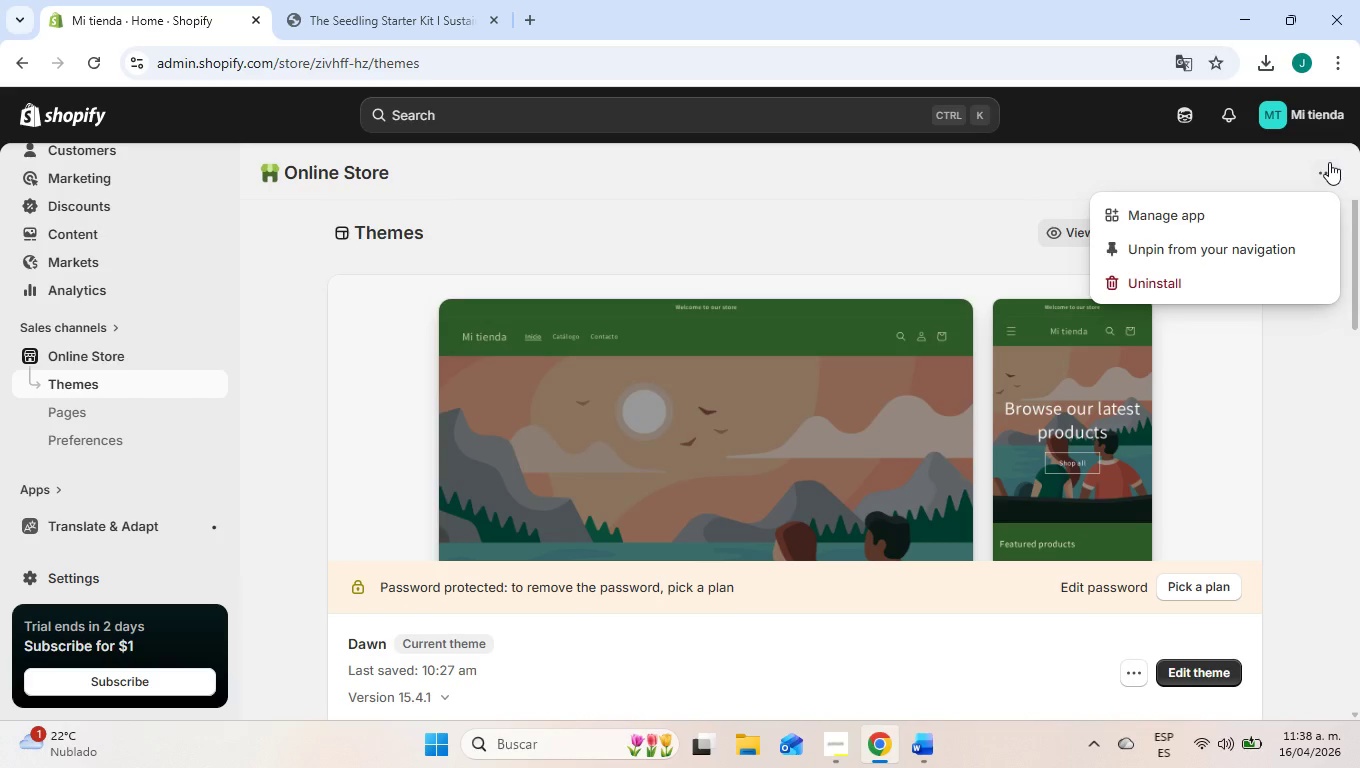 
left_click([1329, 162])
 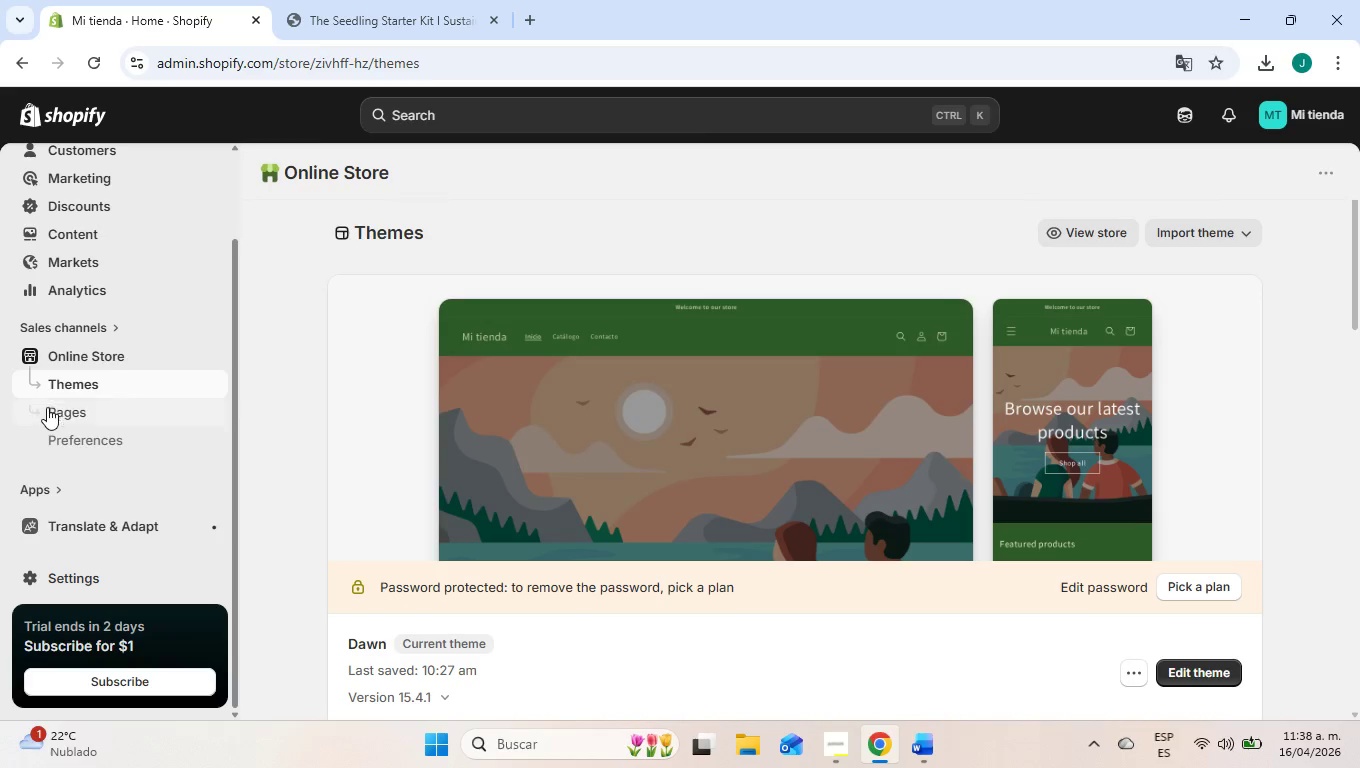 
left_click([50, 408])
 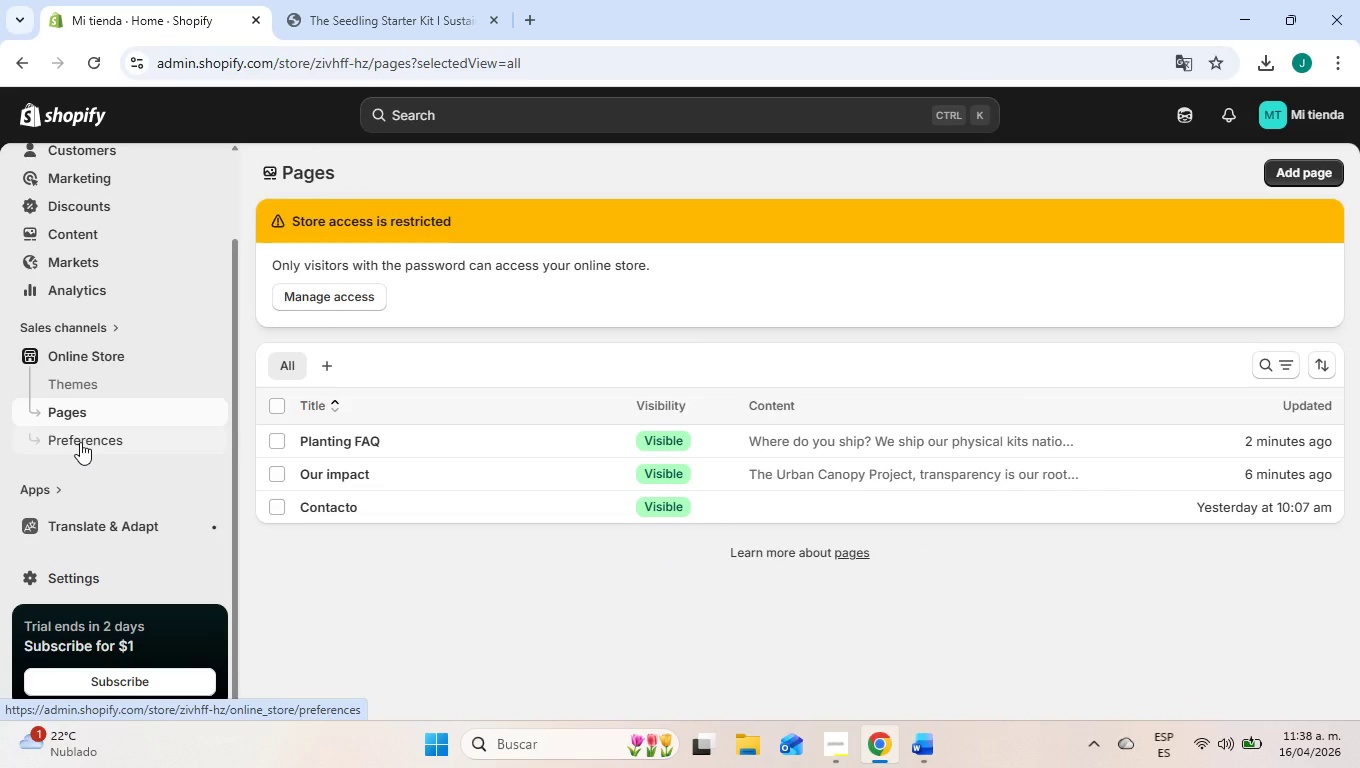 
left_click([80, 442])
 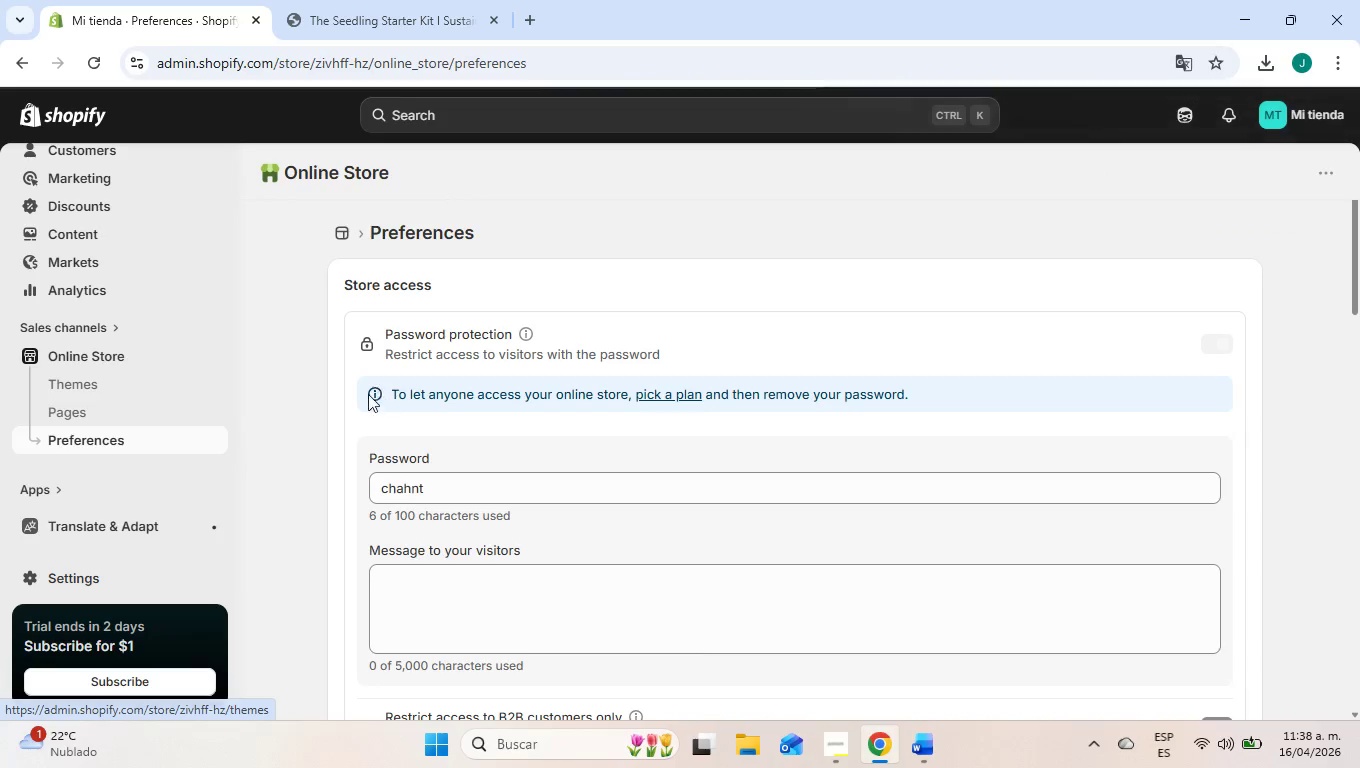 
left_click([81, 390])
 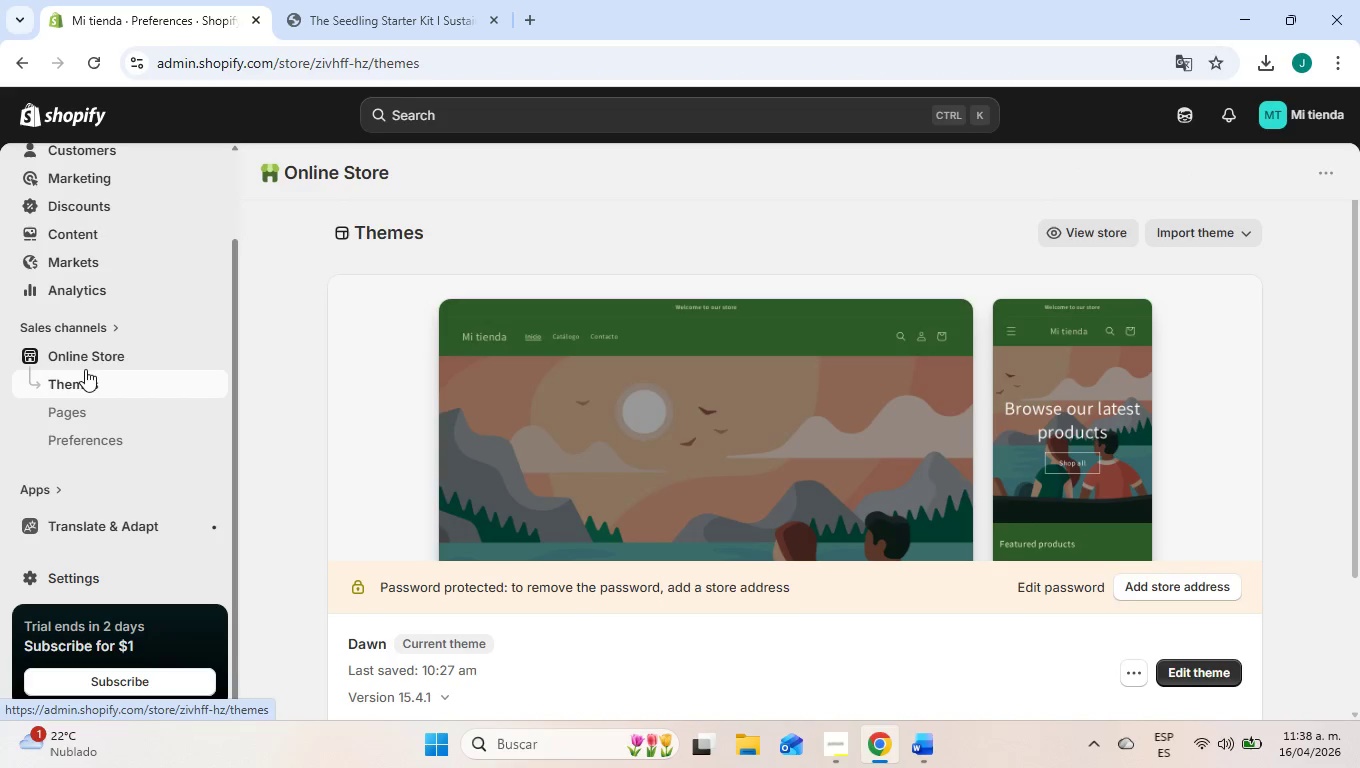 
left_click([88, 360])
 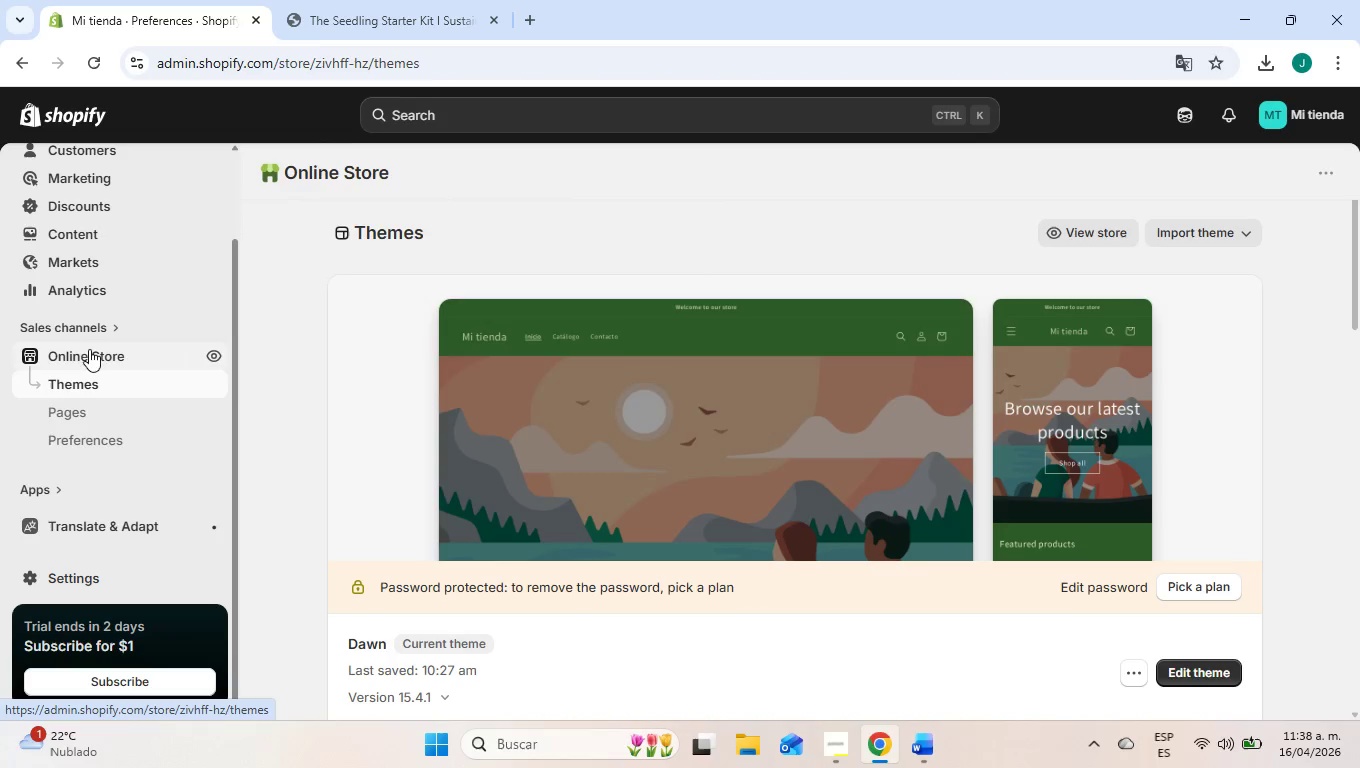 
double_click([89, 349])
 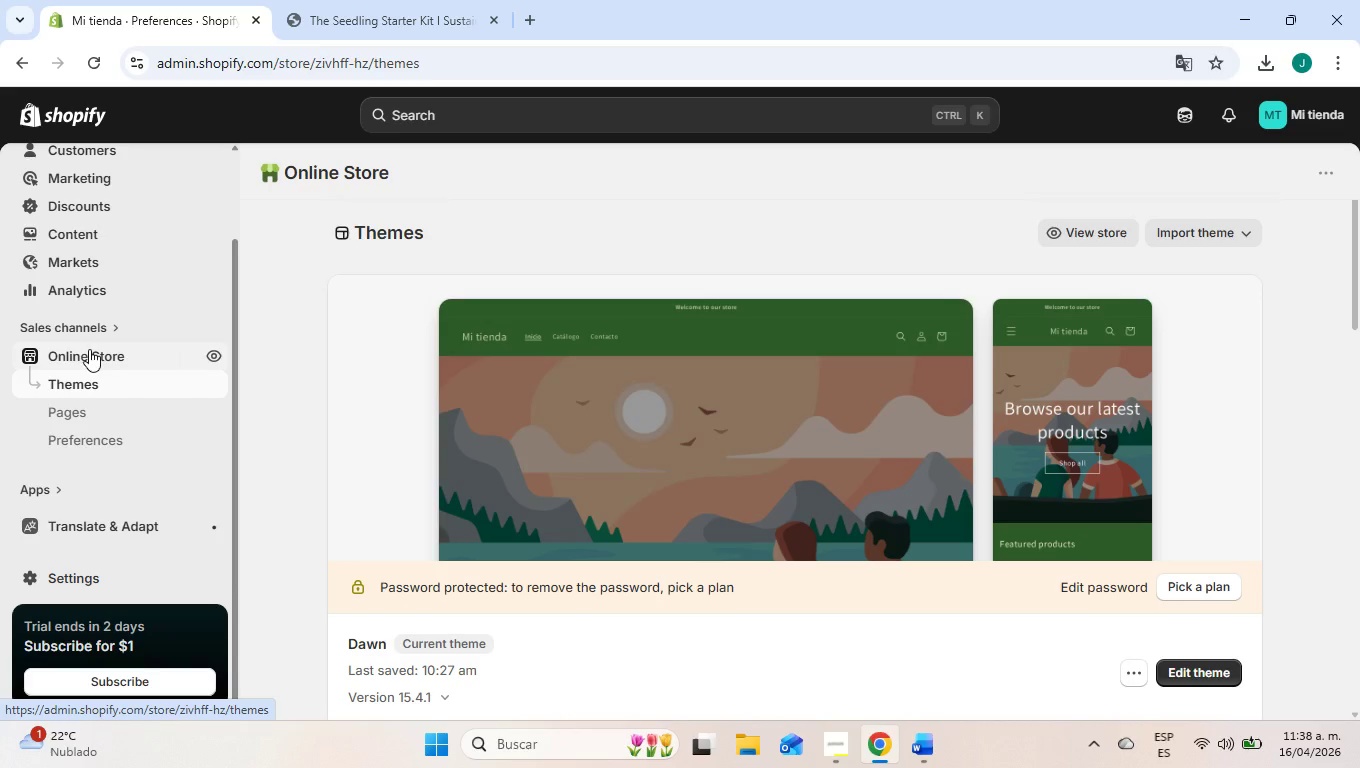 
triple_click([89, 349])
 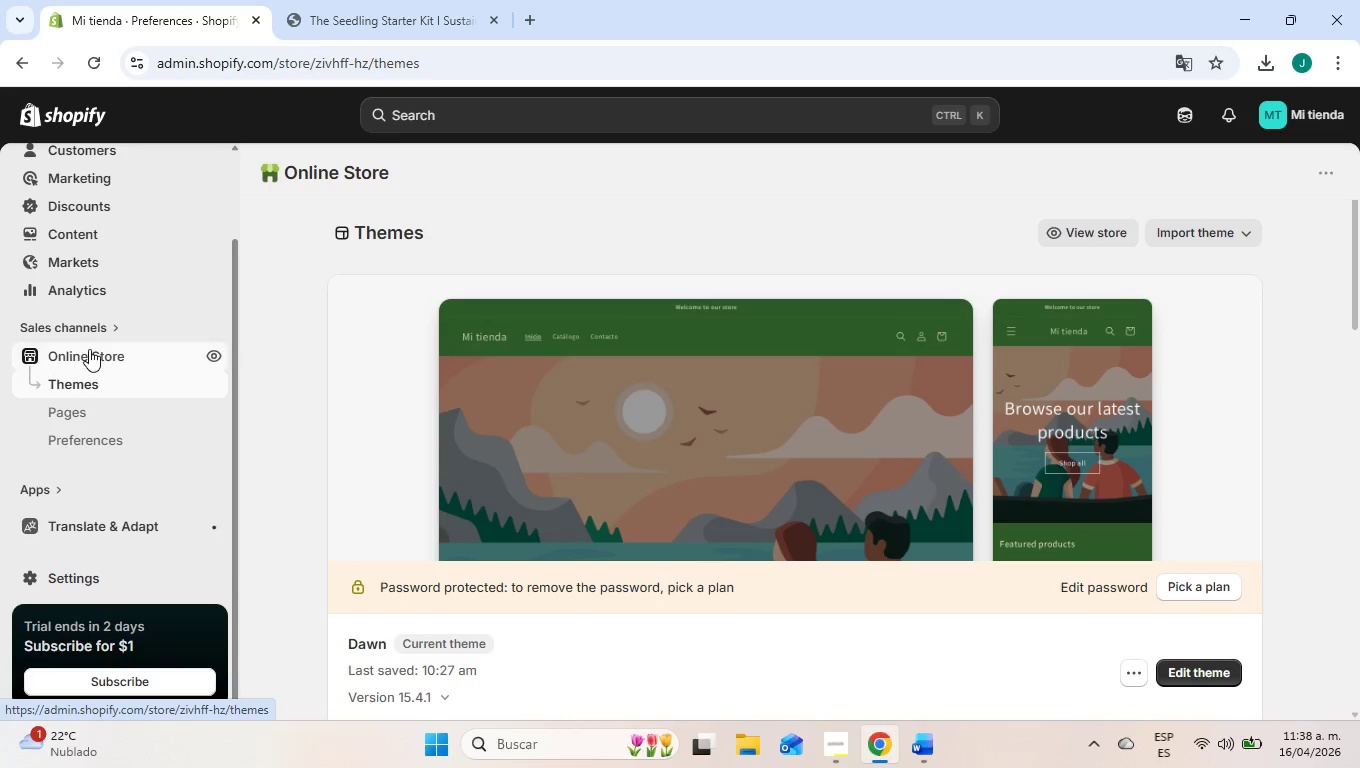 
triple_click([89, 349])
 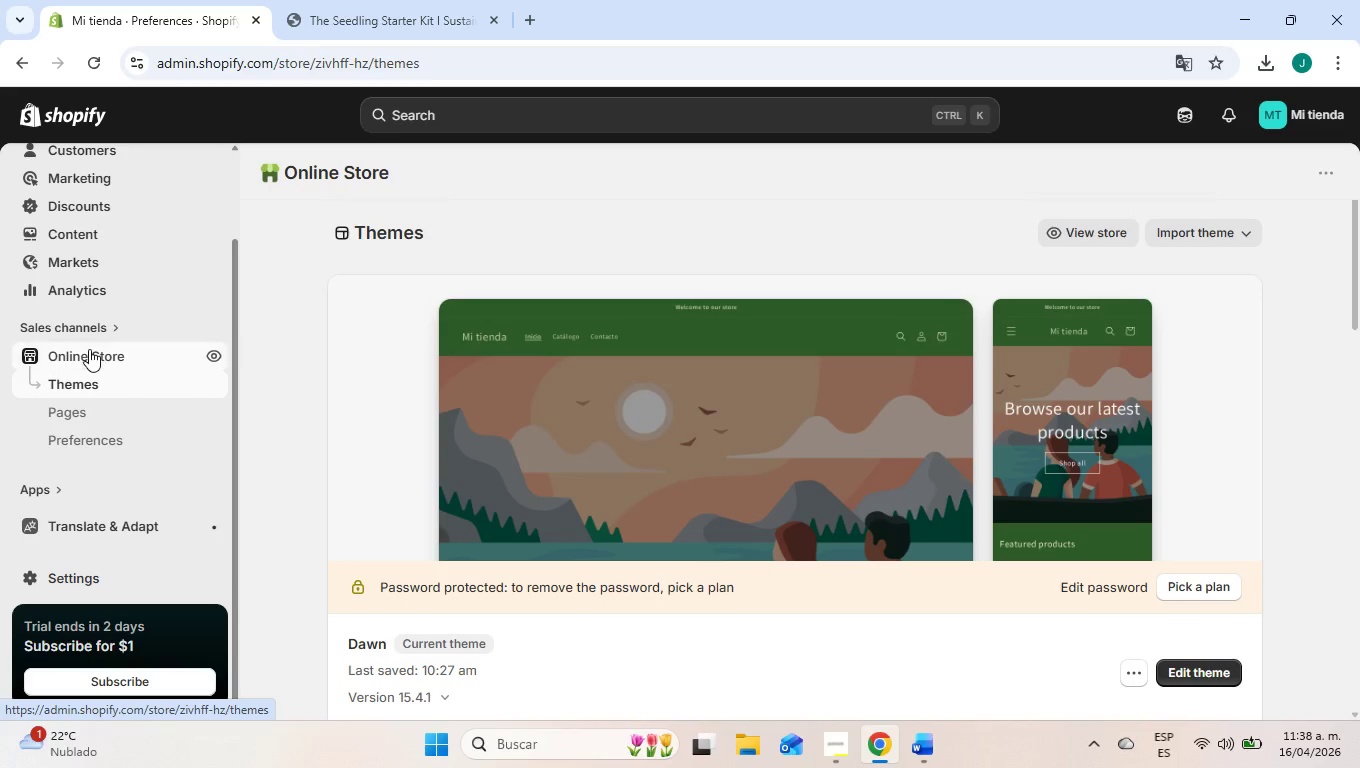 
triple_click([89, 349])
 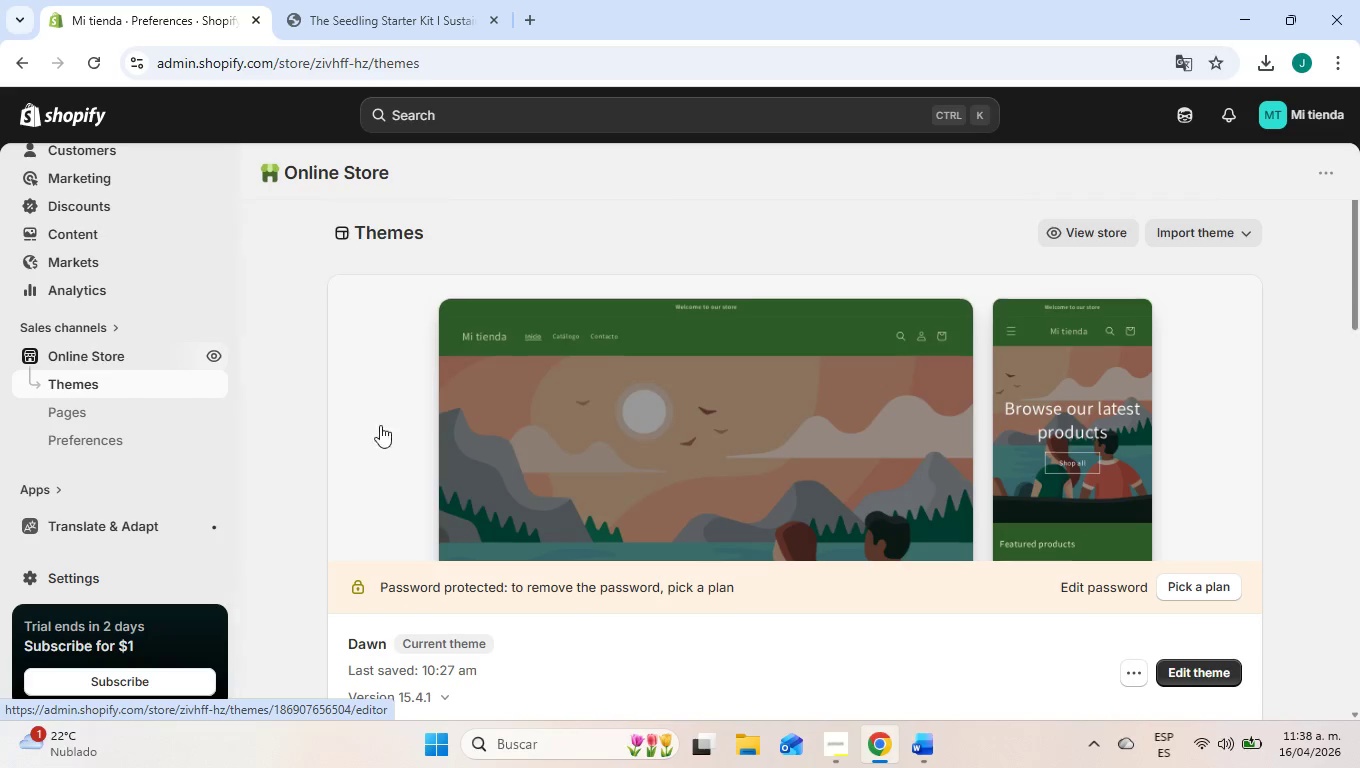 
scroll: coordinate [322, 453], scroll_direction: down, amount: 4.0
 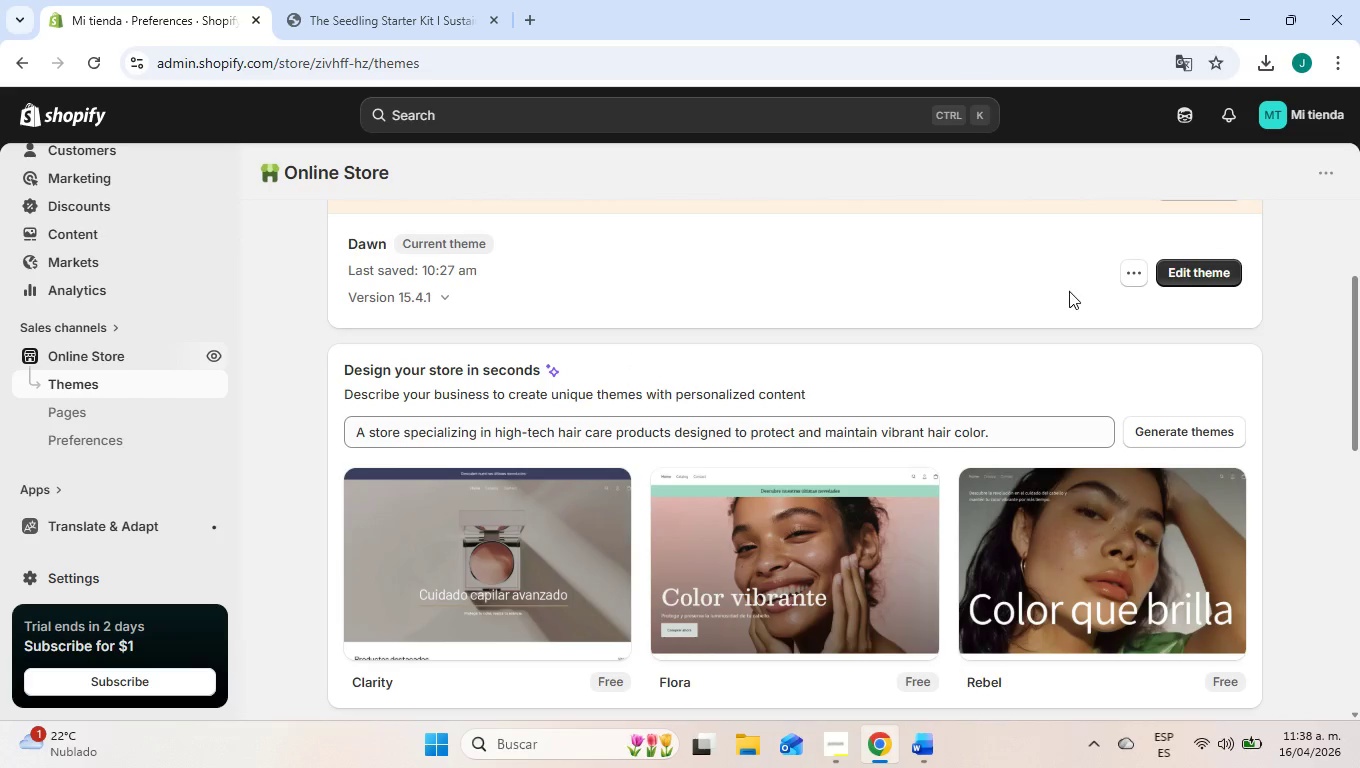 
left_click([1135, 272])
 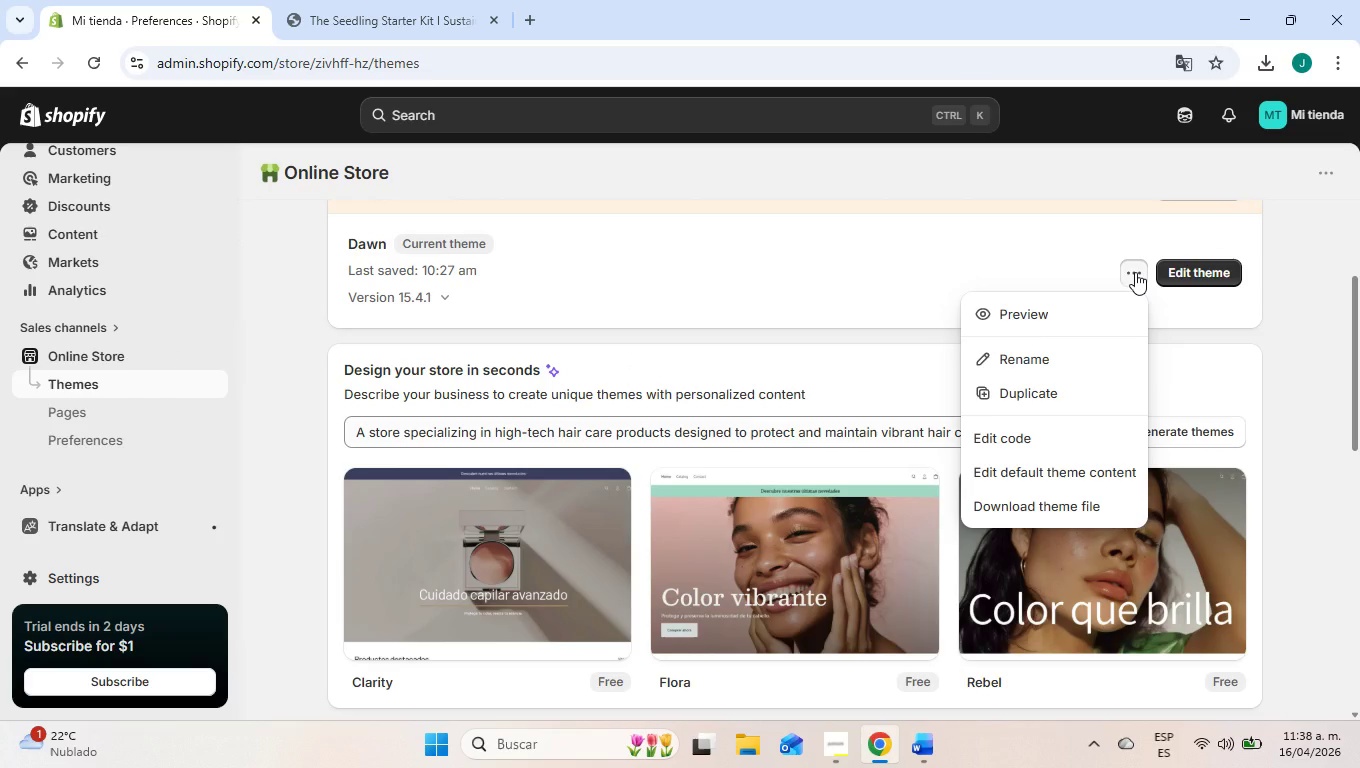 
left_click([1135, 272])
 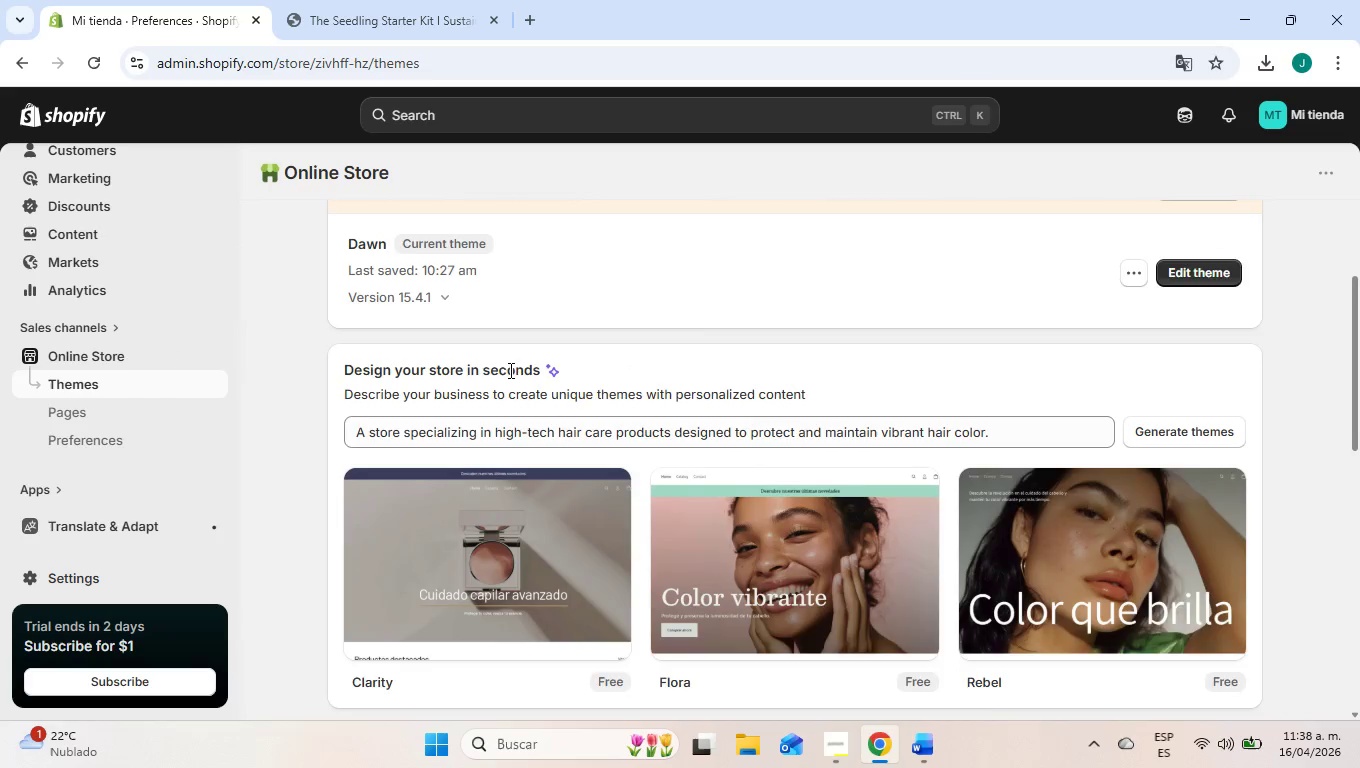 
scroll: coordinate [501, 384], scroll_direction: up, amount: 10.0
 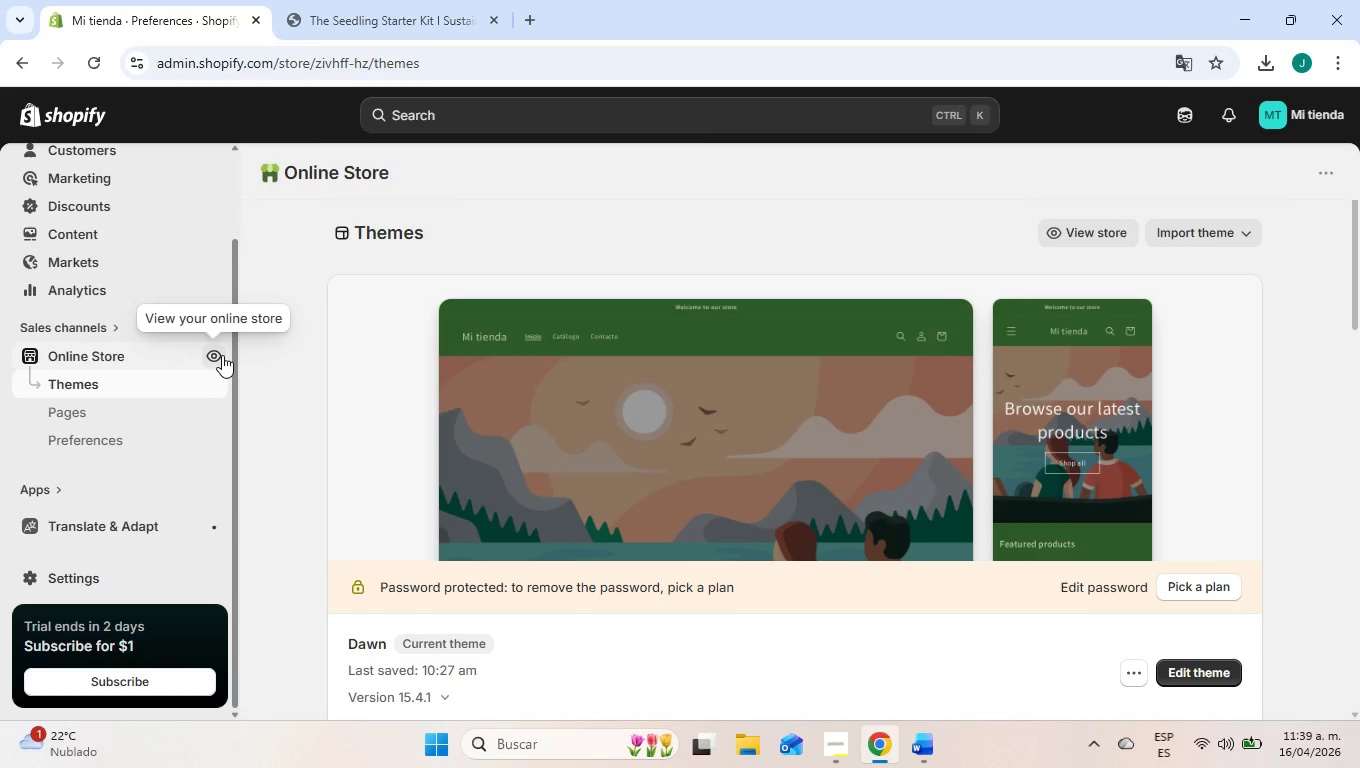 
wait(51.1)
 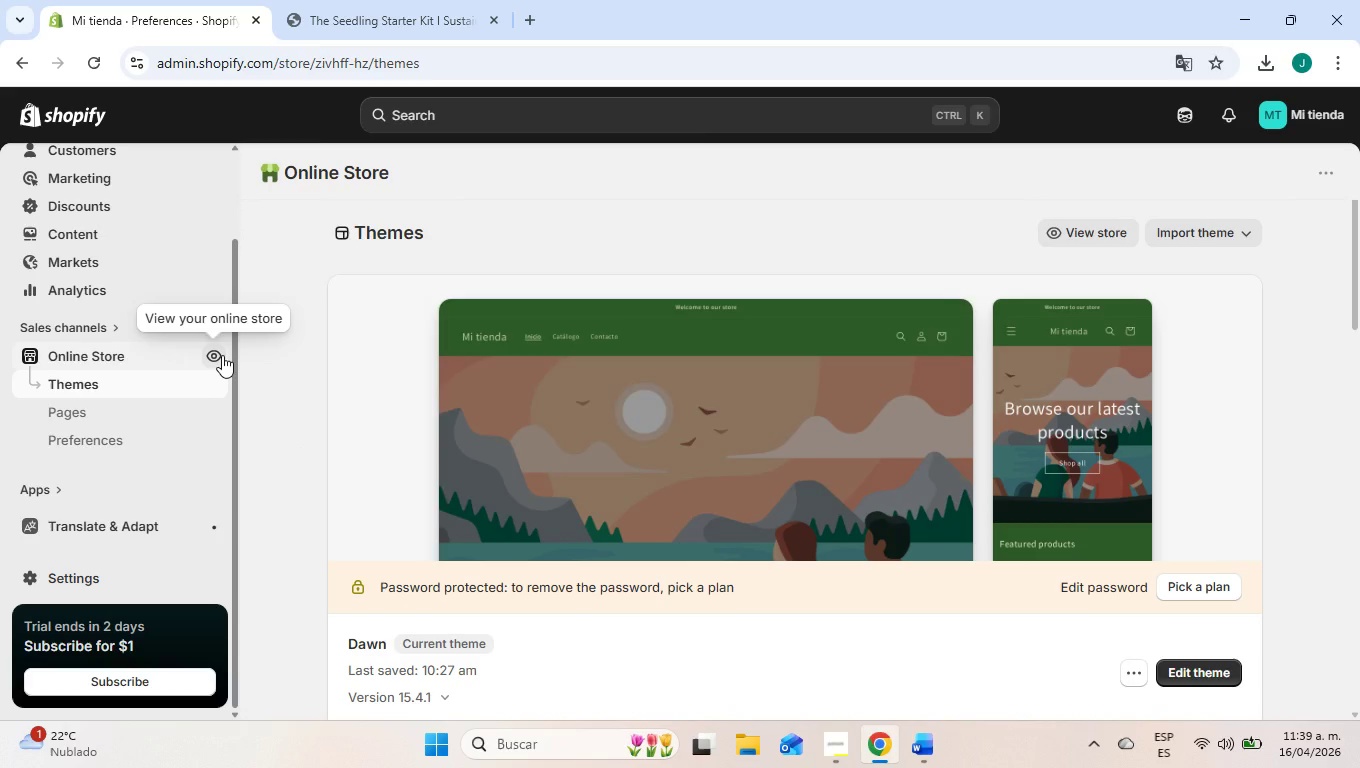 
left_click([174, 355])
 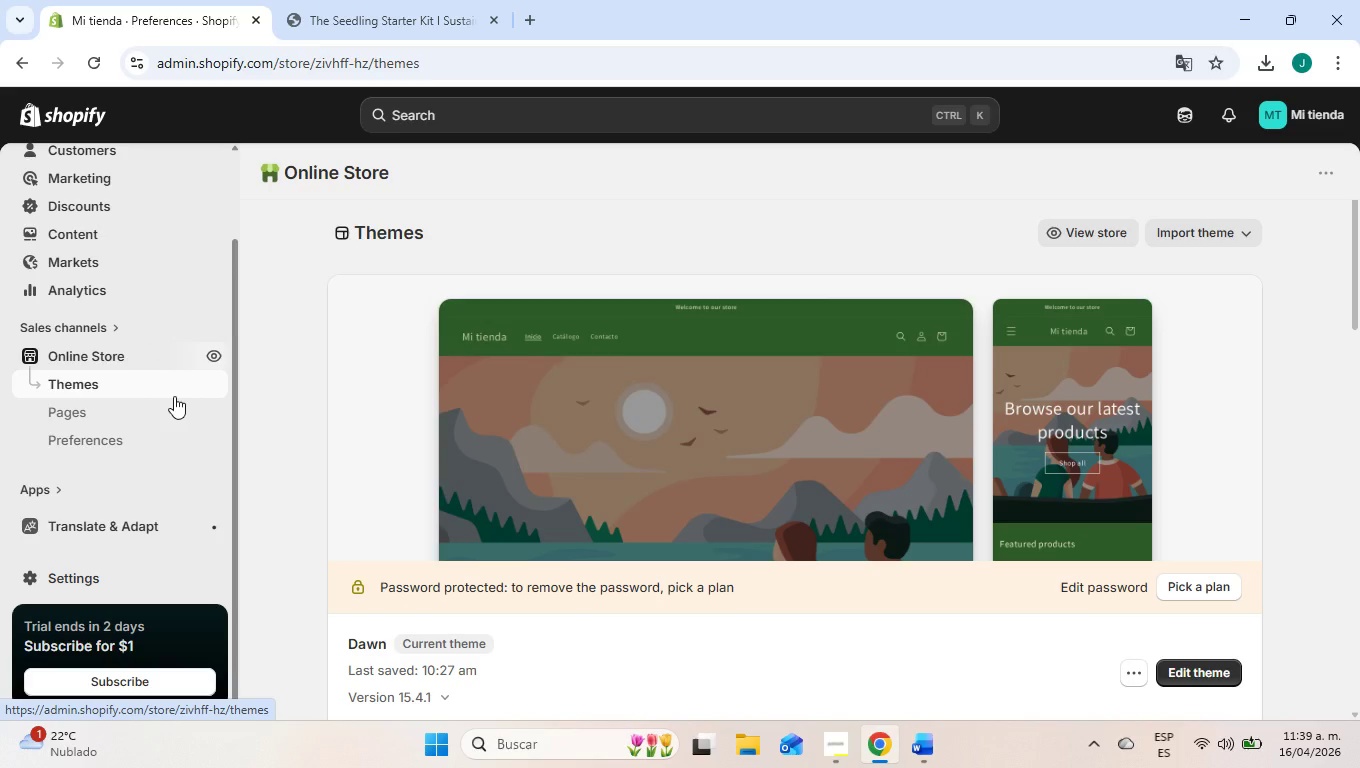 
wait(15.7)
 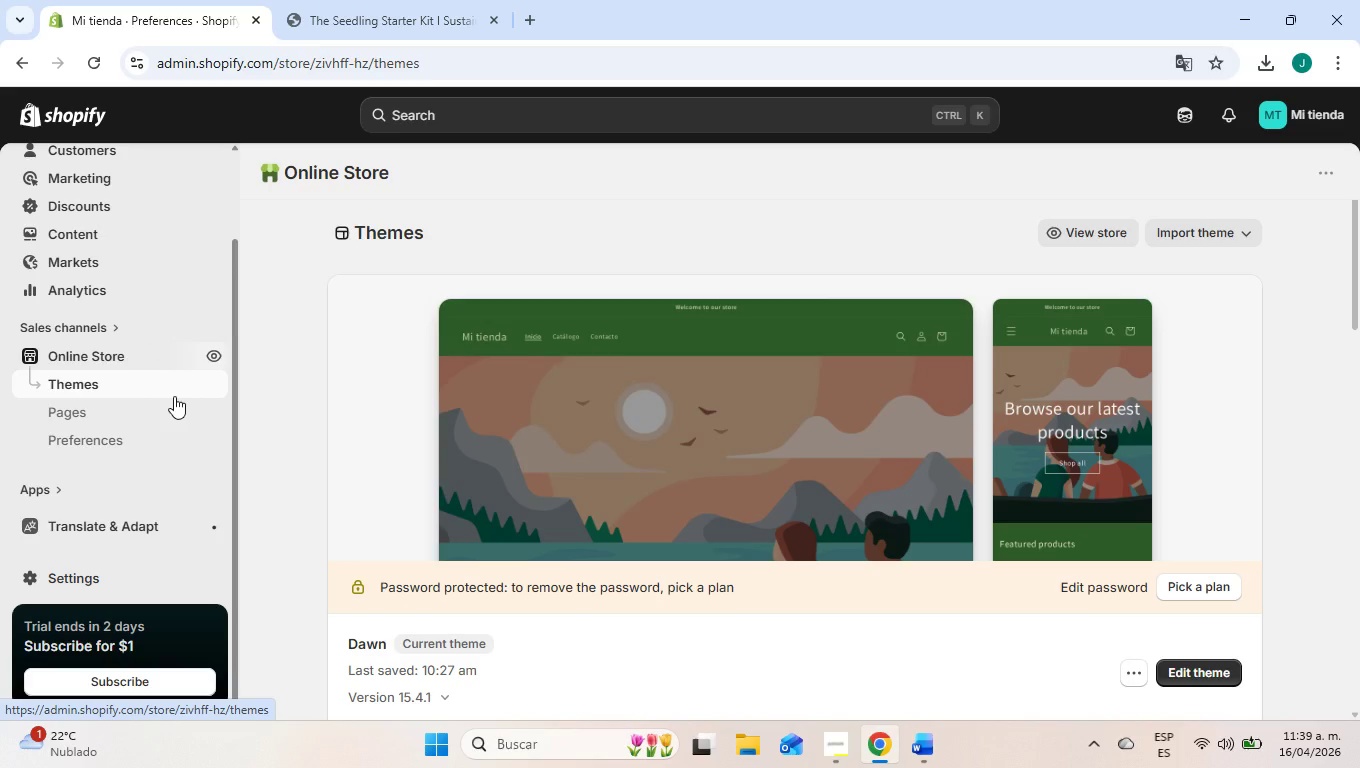 
scroll: coordinate [248, 425], scroll_direction: down, amount: 5.0
 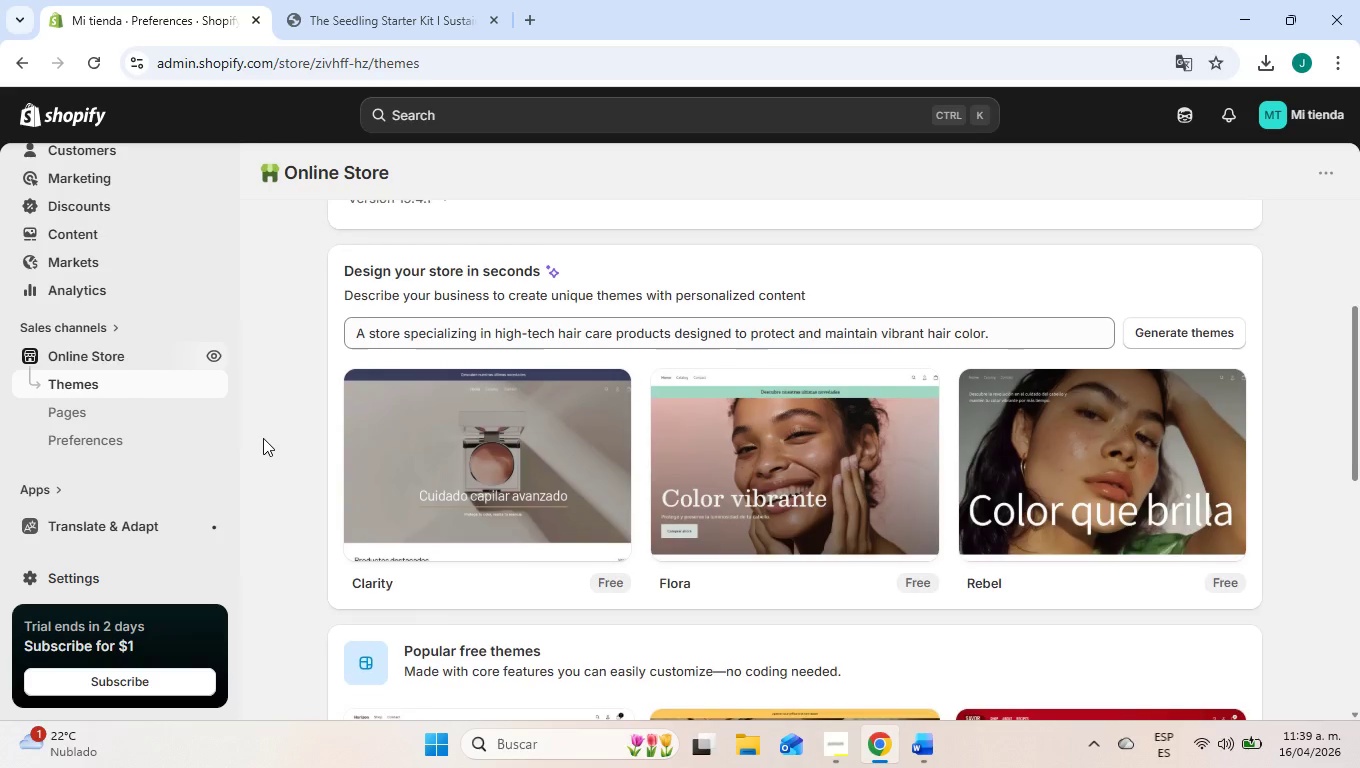 
scroll: coordinate [263, 438], scroll_direction: up, amount: 2.0
 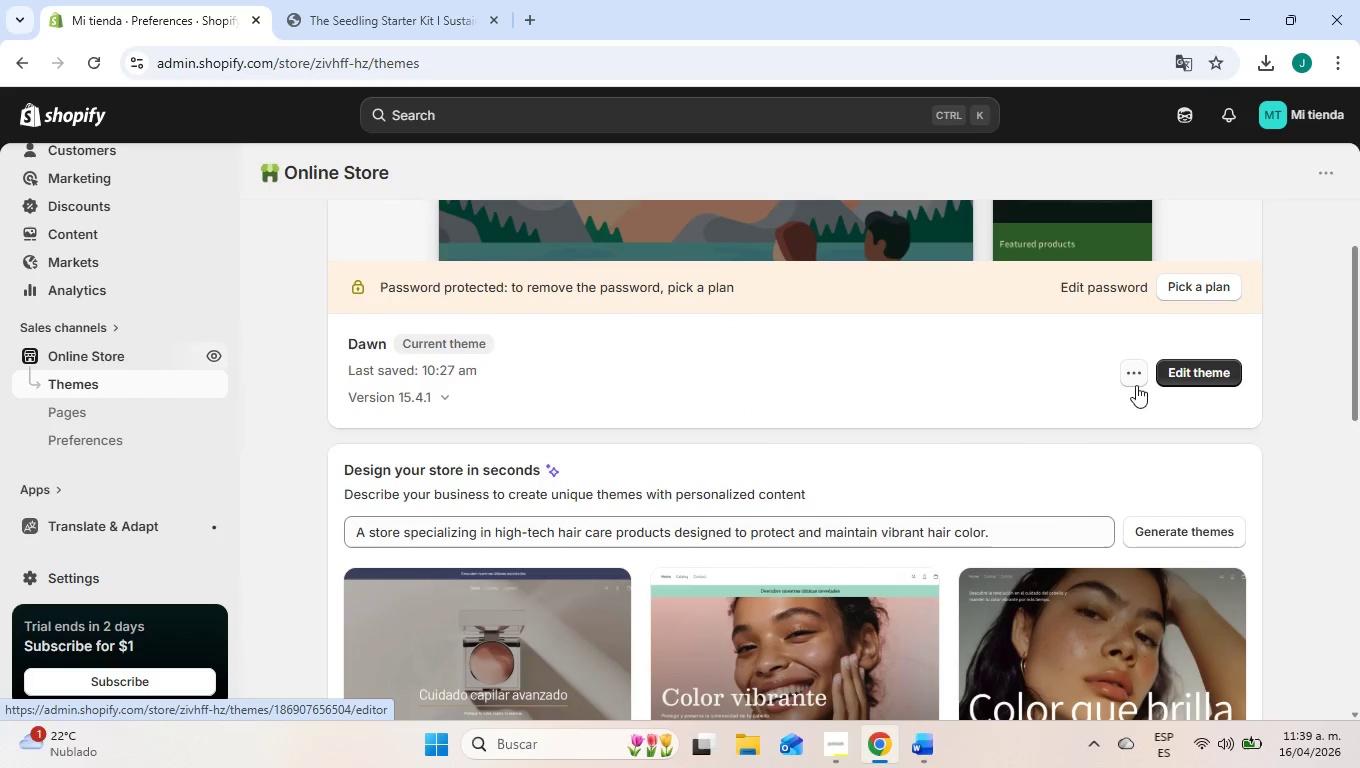 
left_click([1121, 381])
 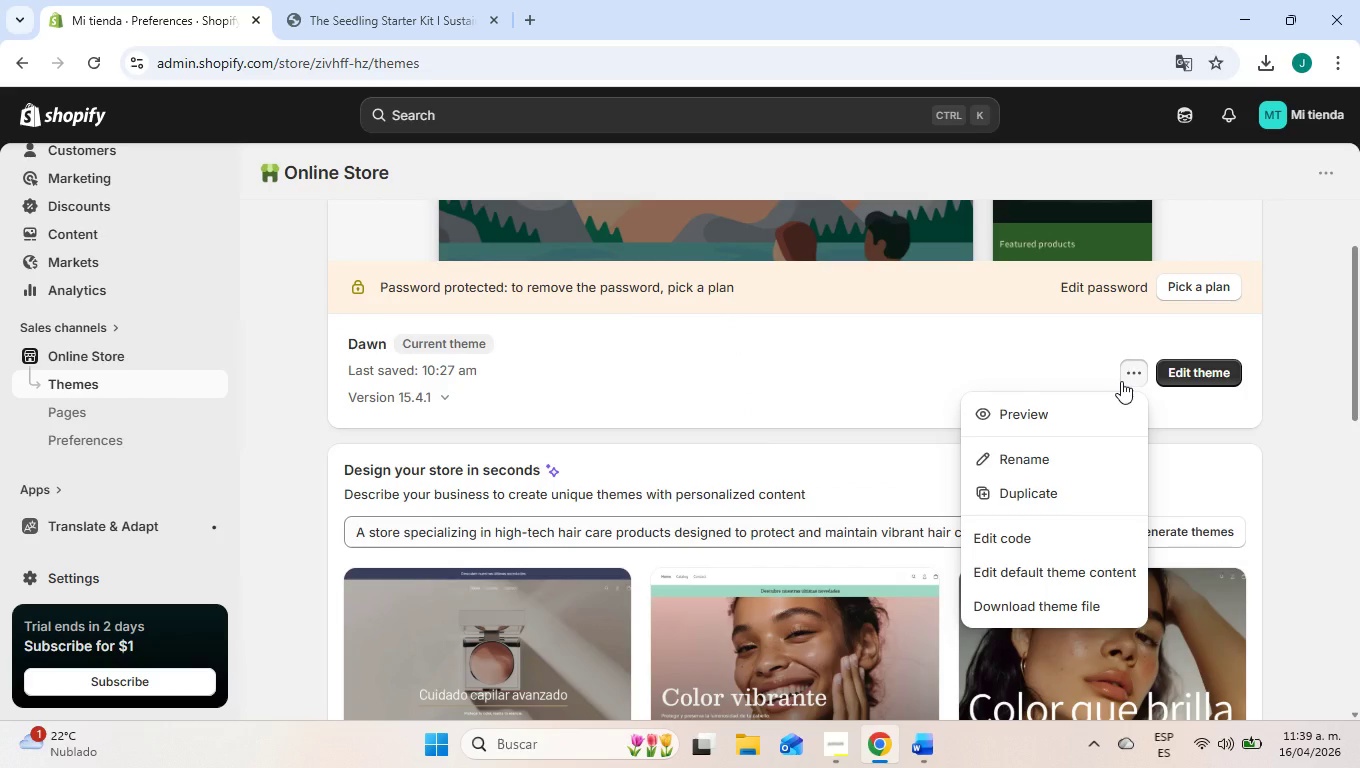 
left_click([1121, 381])
 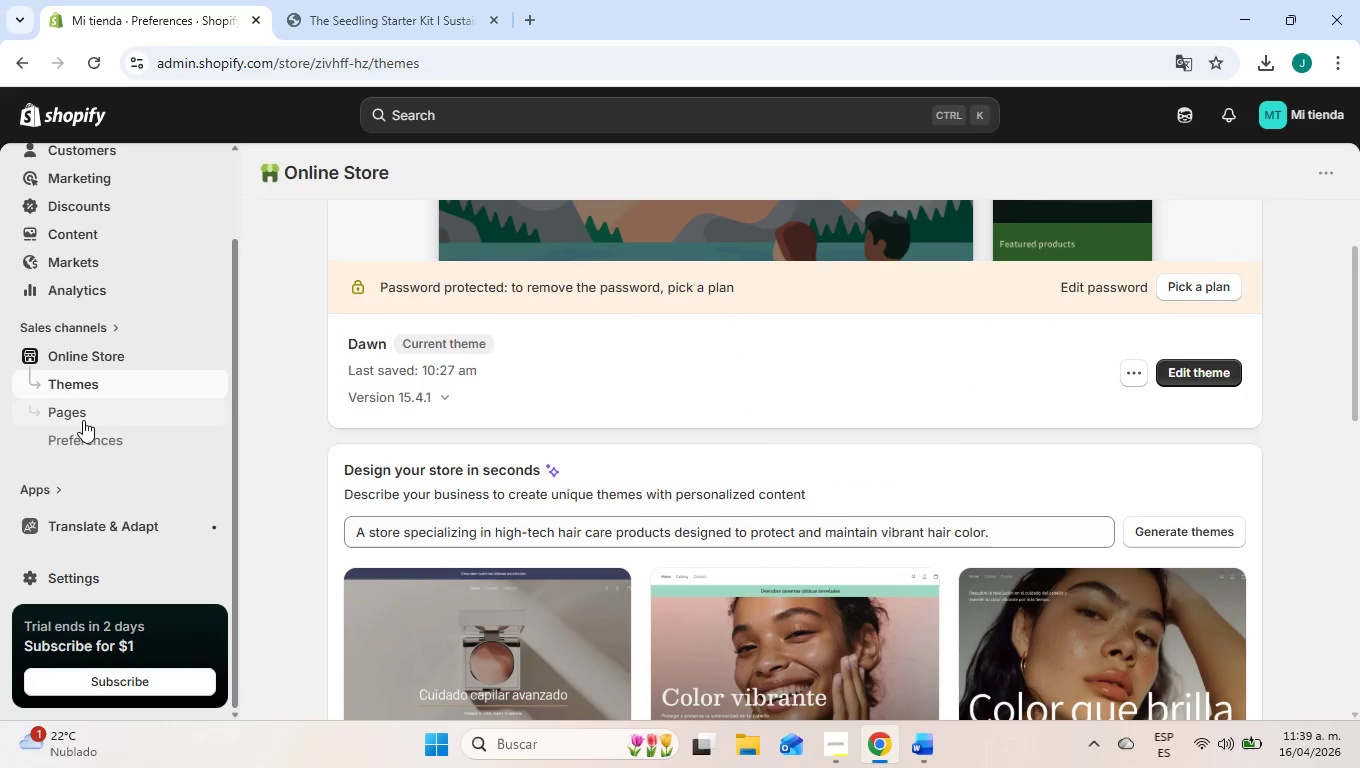 
left_click([83, 420])
 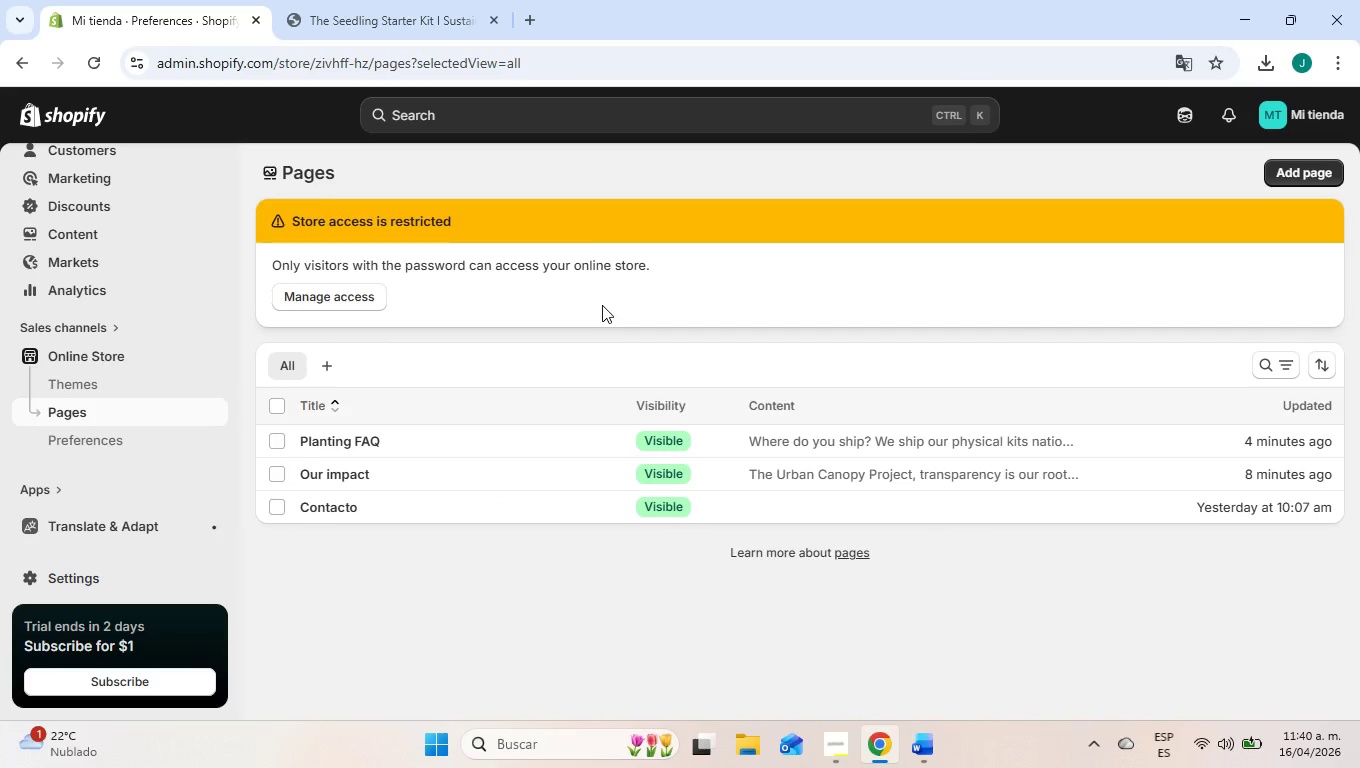 
wait(5.31)
 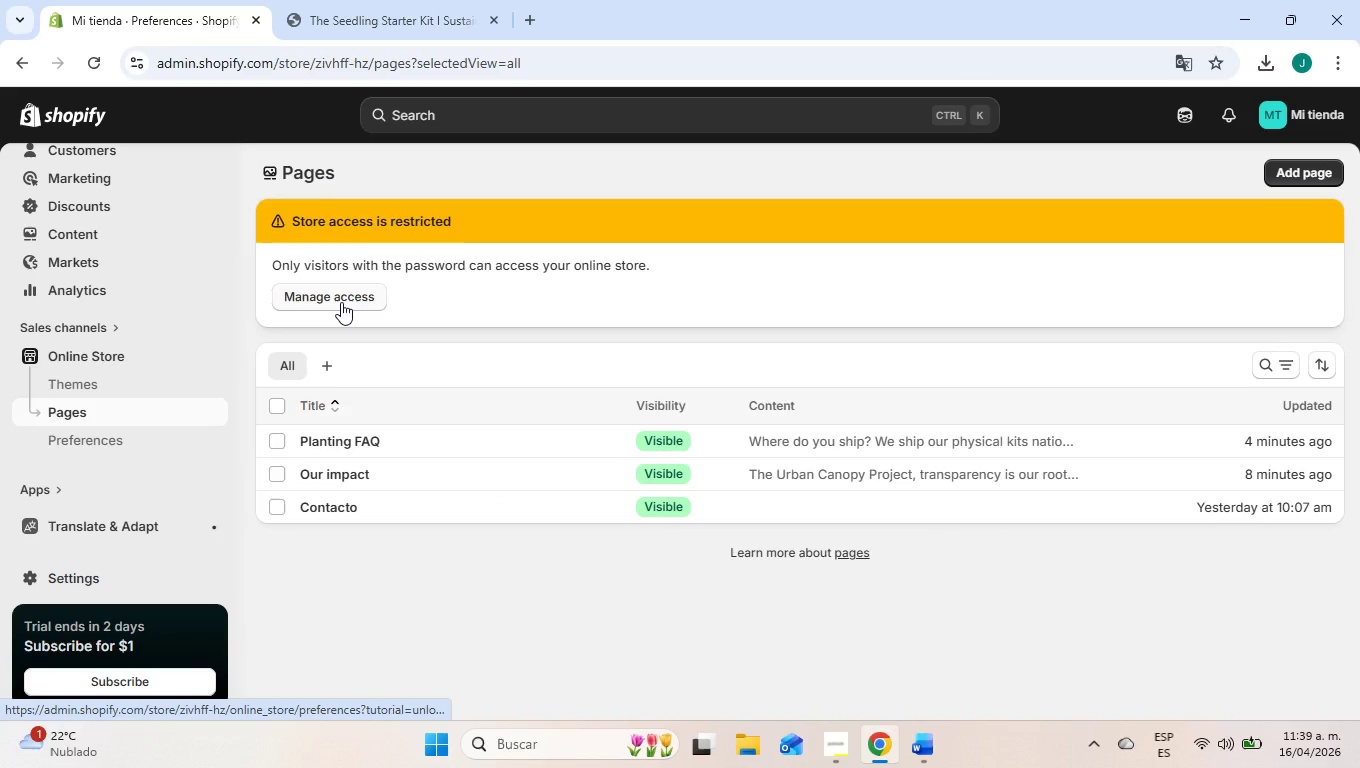 
scroll: coordinate [112, 446], scroll_direction: down, amount: 3.0
 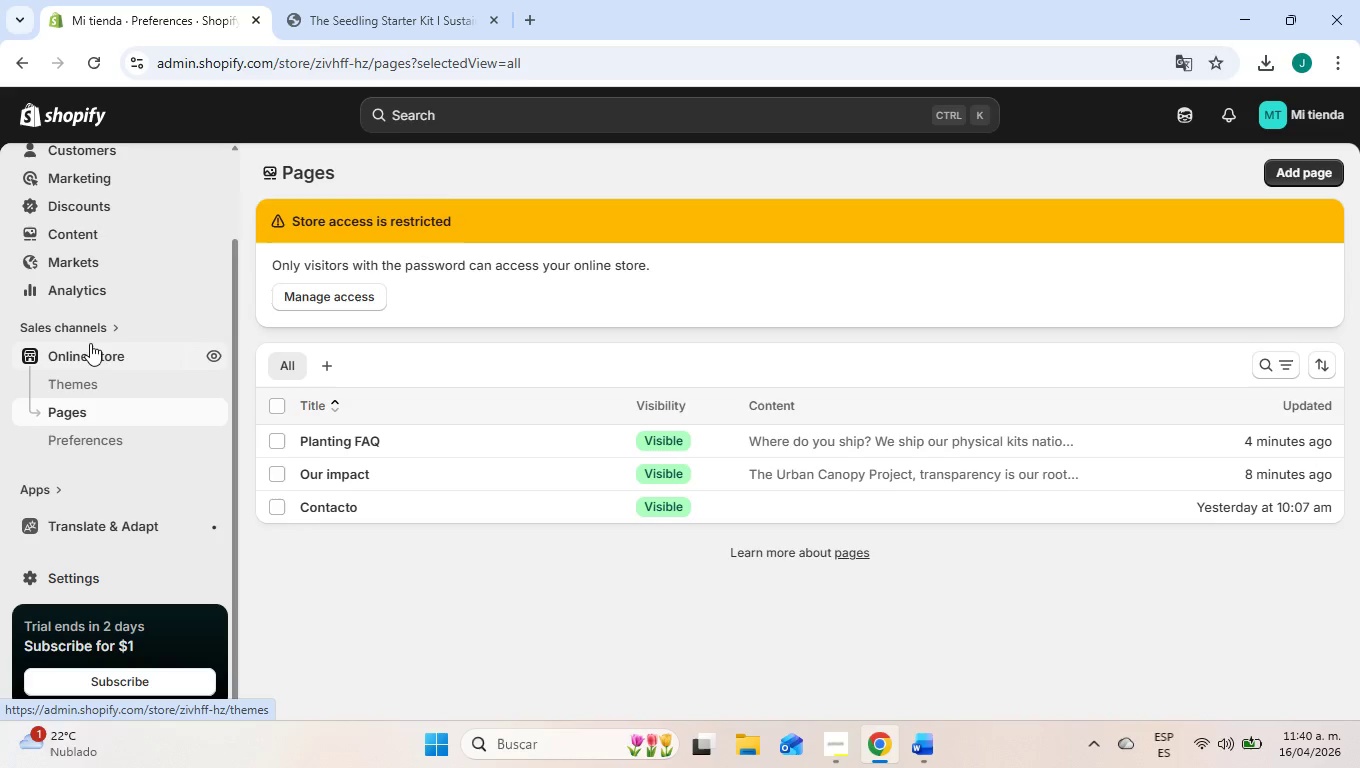 
left_click([90, 343])
 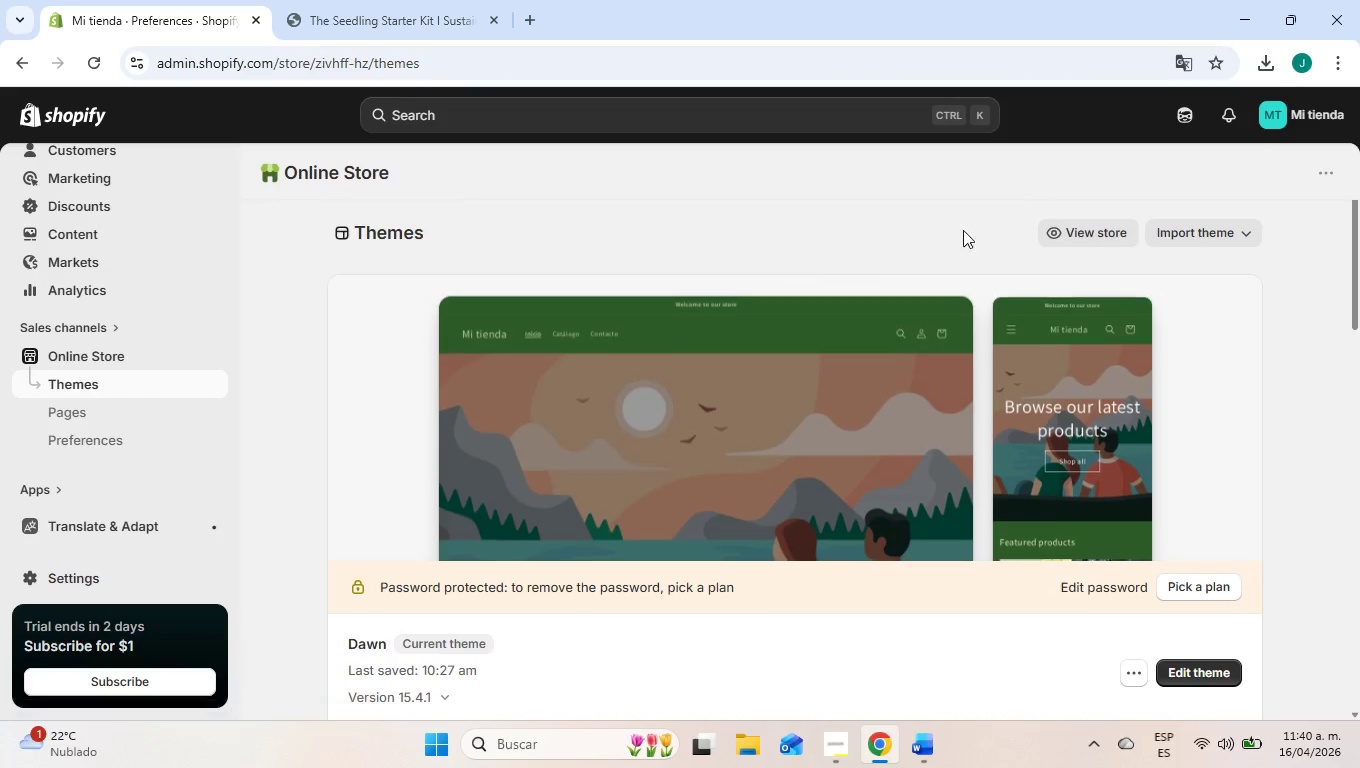 
left_click([1090, 229])
 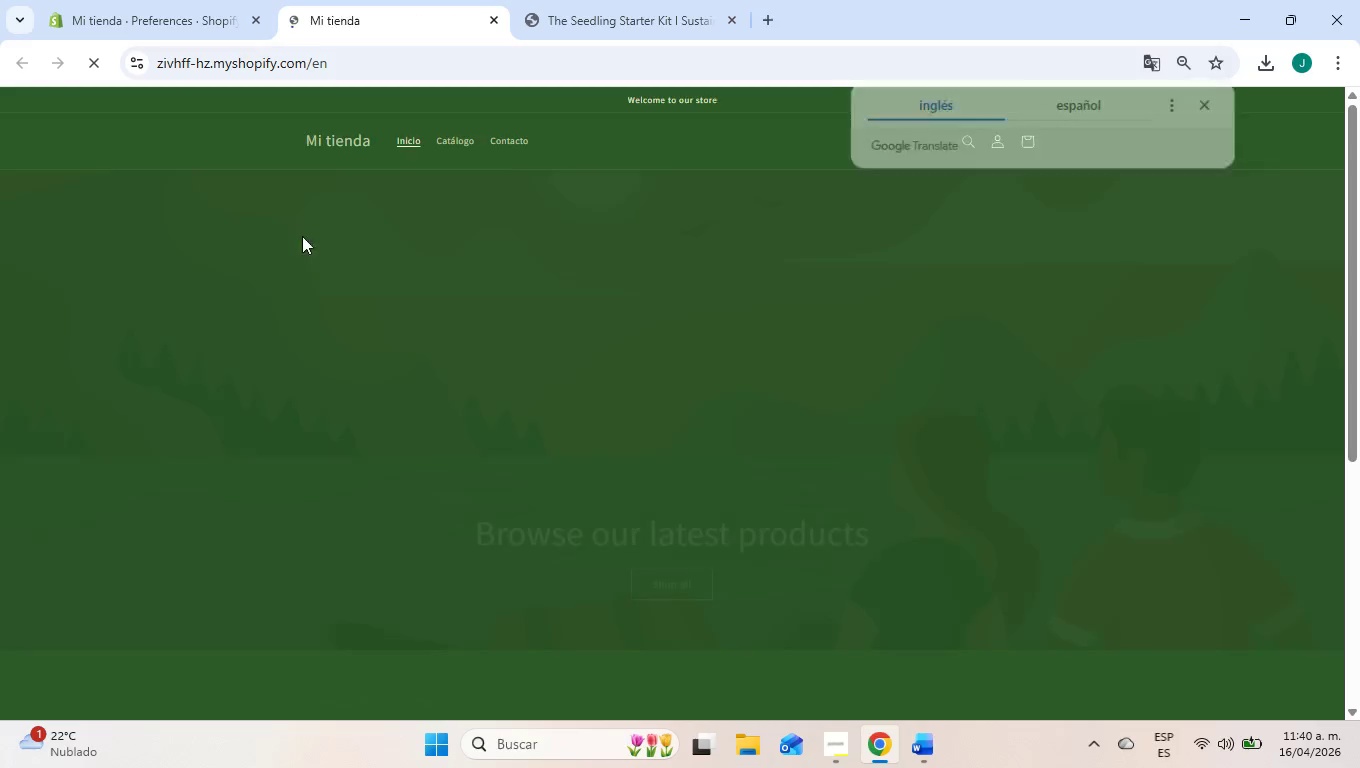 
left_click([710, 2])
 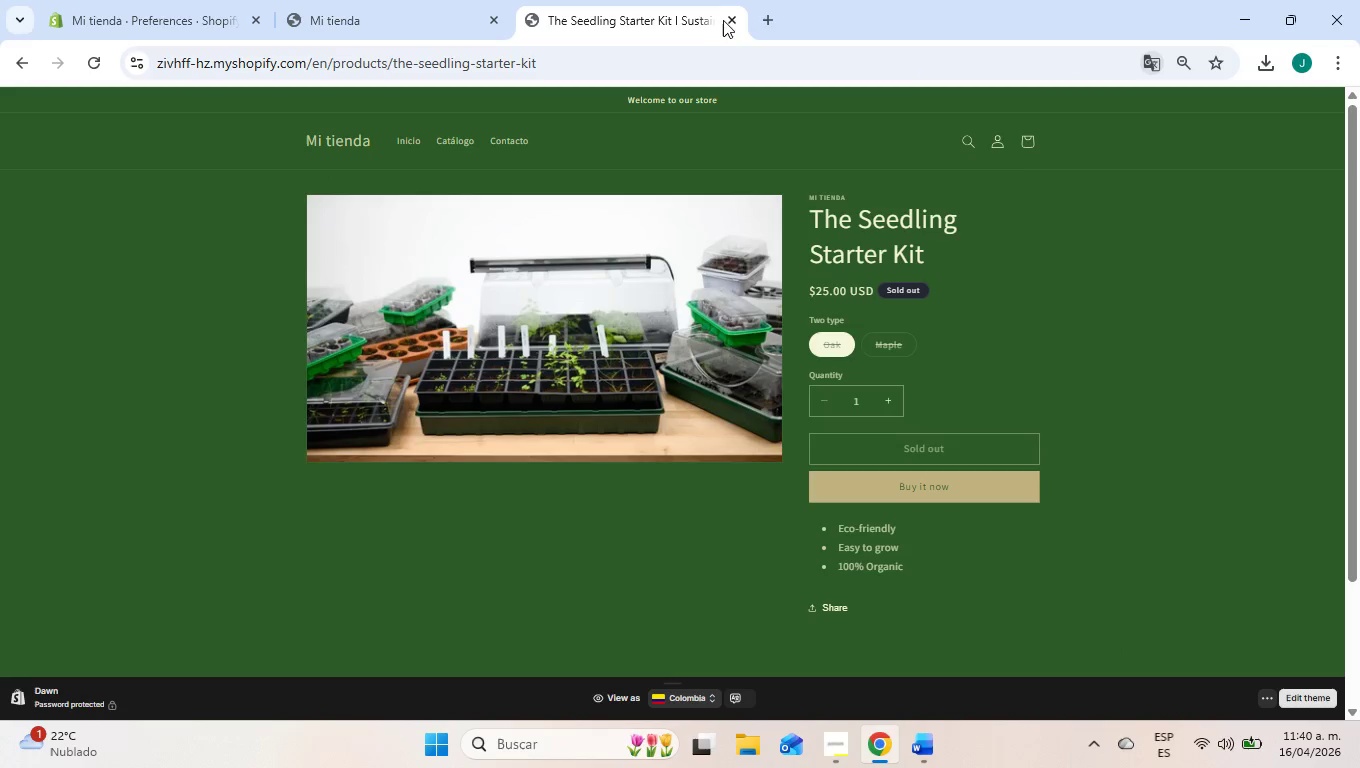 
left_click([728, 21])
 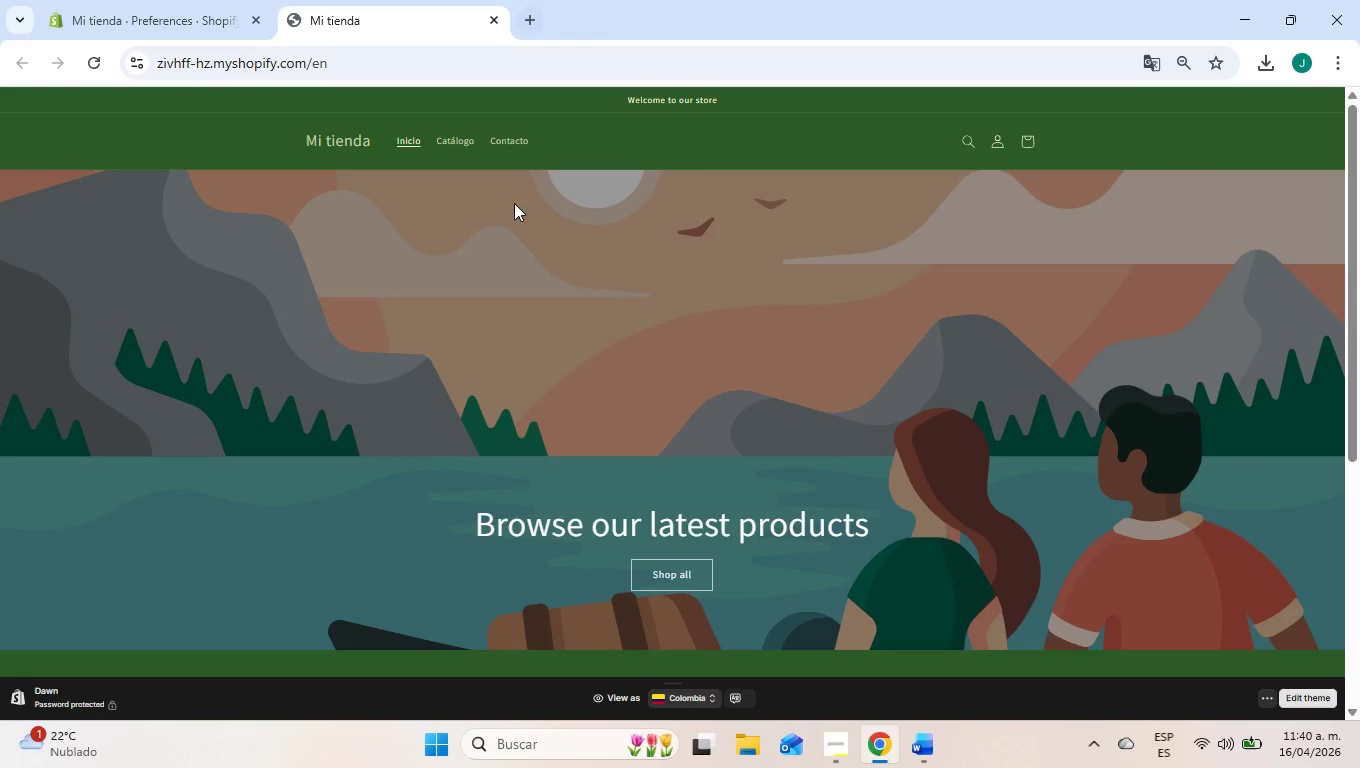 
scroll: coordinate [527, 306], scroll_direction: down, amount: 12.0
 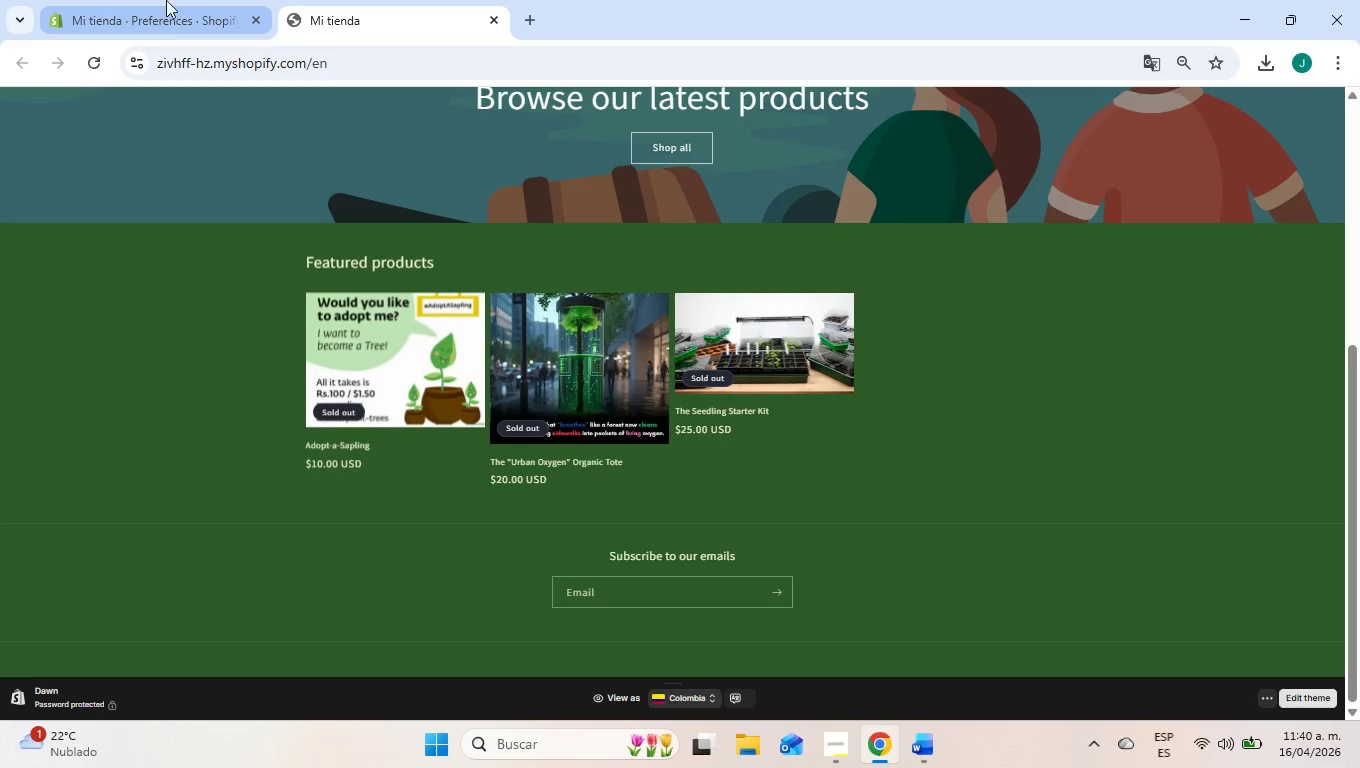 
left_click([159, 0])
 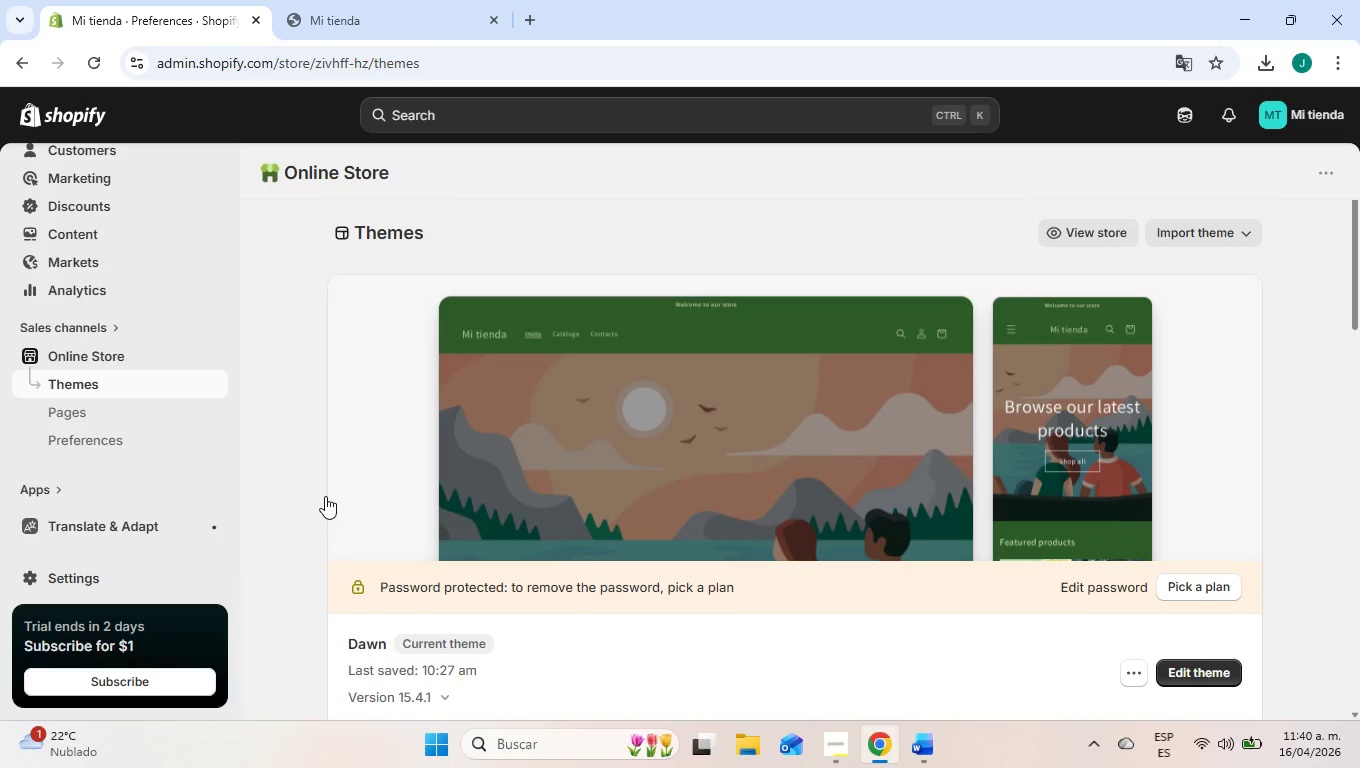 
scroll: coordinate [285, 518], scroll_direction: down, amount: 3.0
 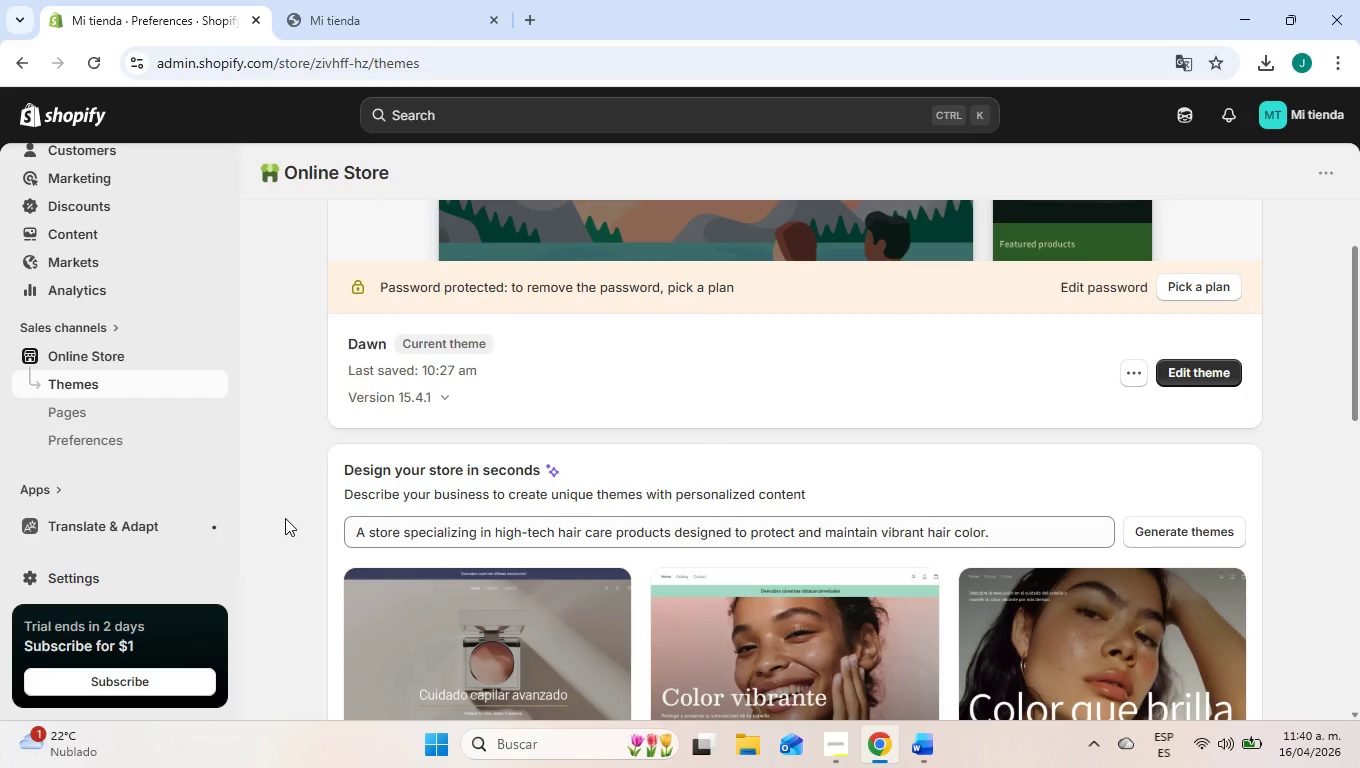 
wait(8.68)
 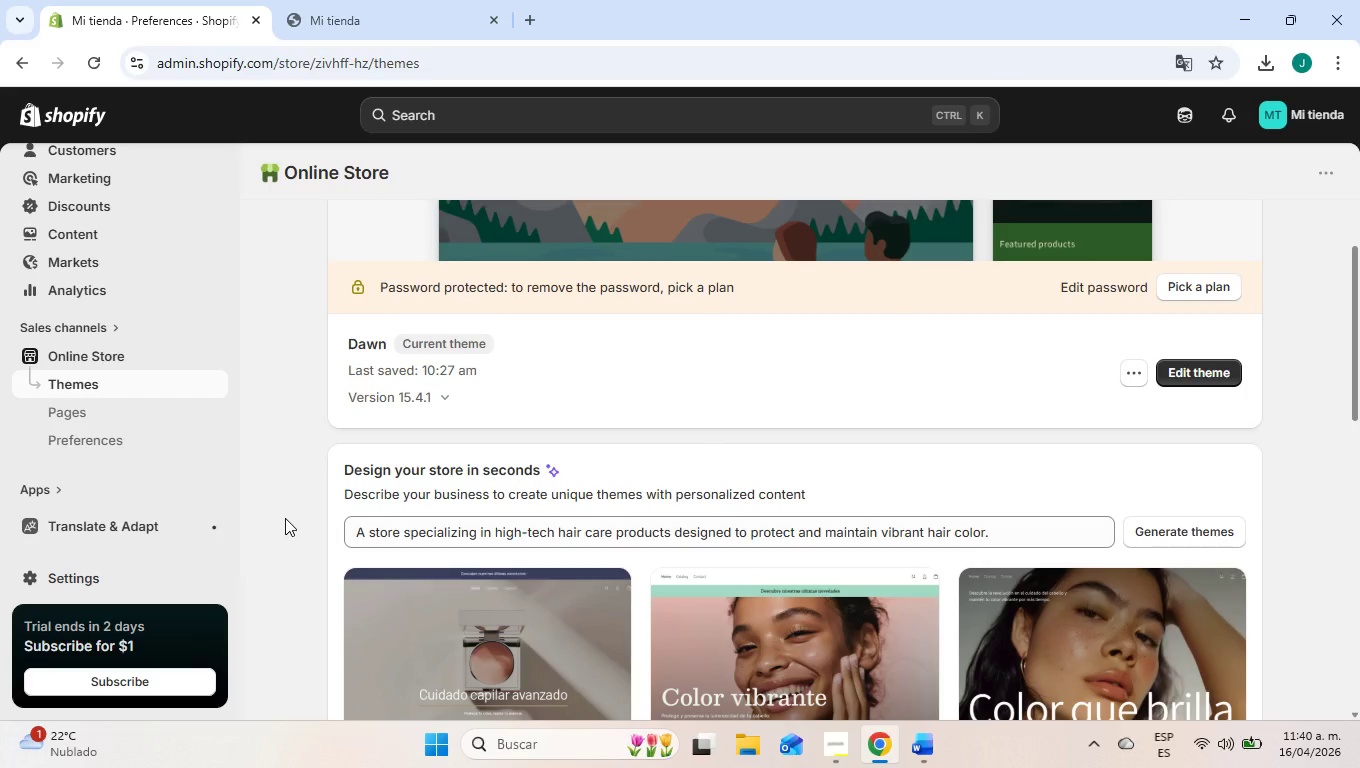 
scroll: coordinate [390, 548], scroll_direction: up, amount: 3.0
 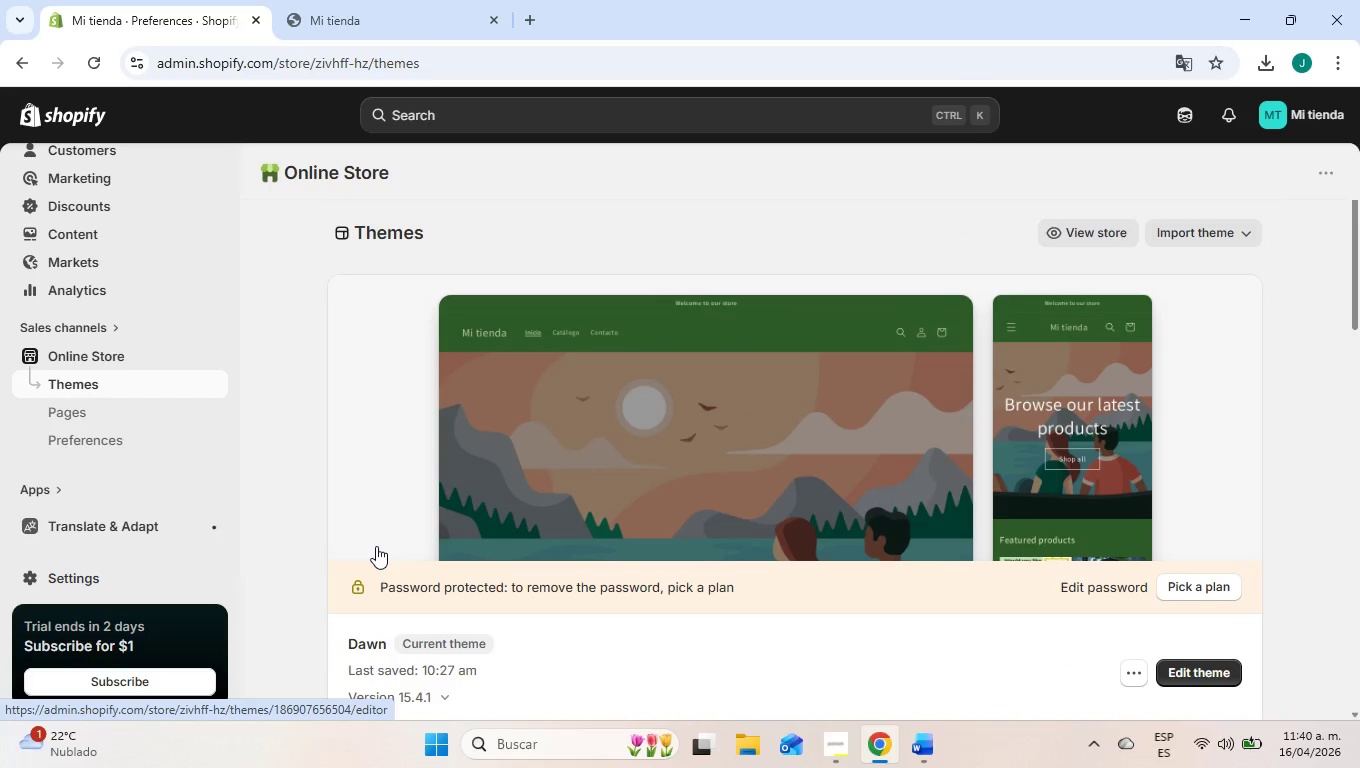 
scroll: coordinate [376, 546], scroll_direction: down, amount: 3.0
 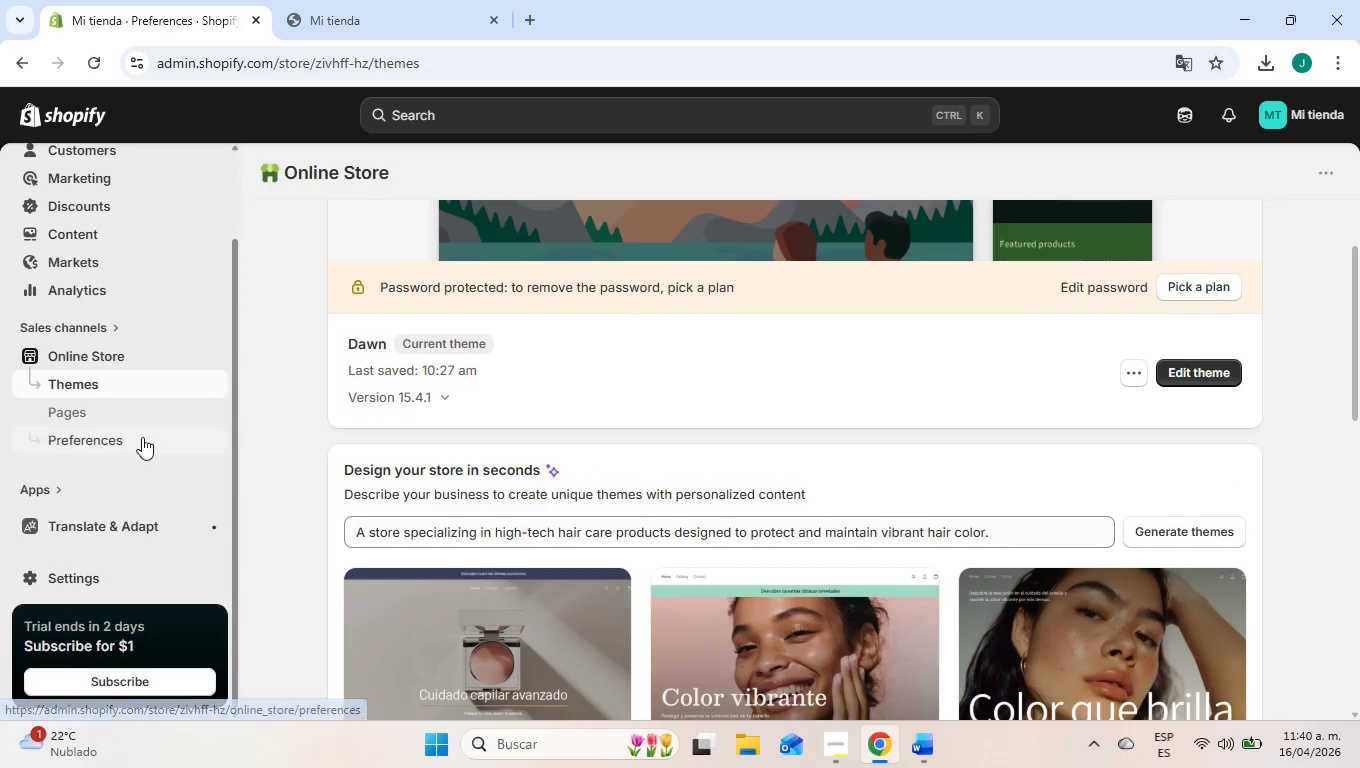 
scroll: coordinate [483, 327], scroll_direction: up, amount: 15.0
 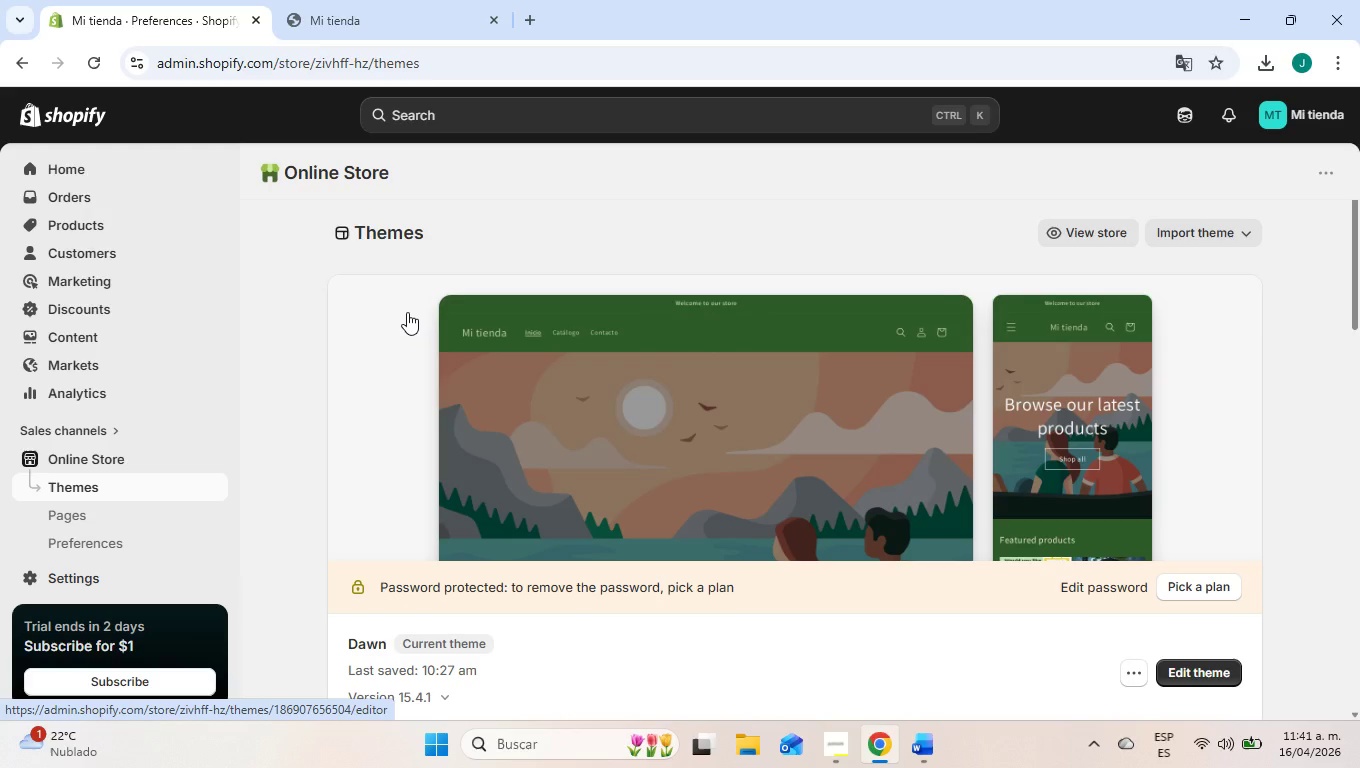 
wait(64.27)
 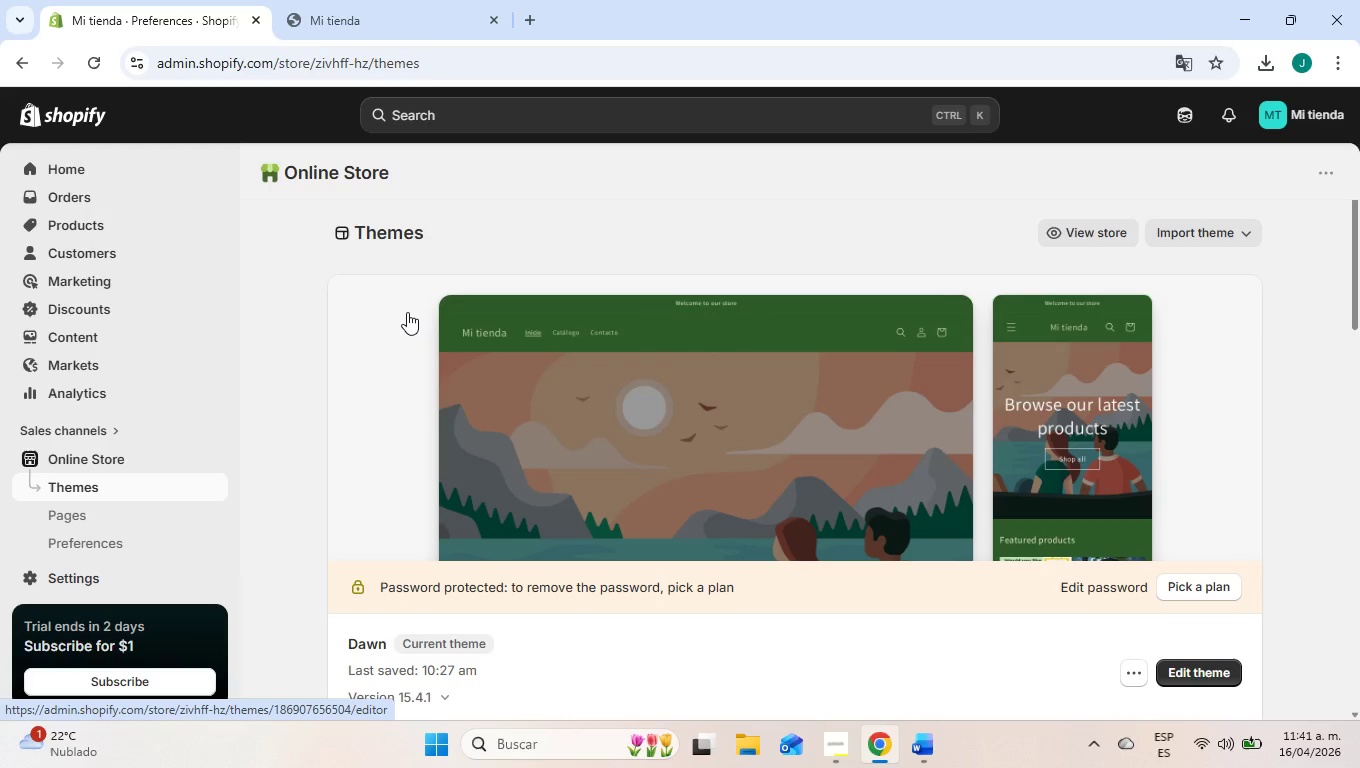 
scroll: coordinate [412, 320], scroll_direction: up, amount: 6.0
 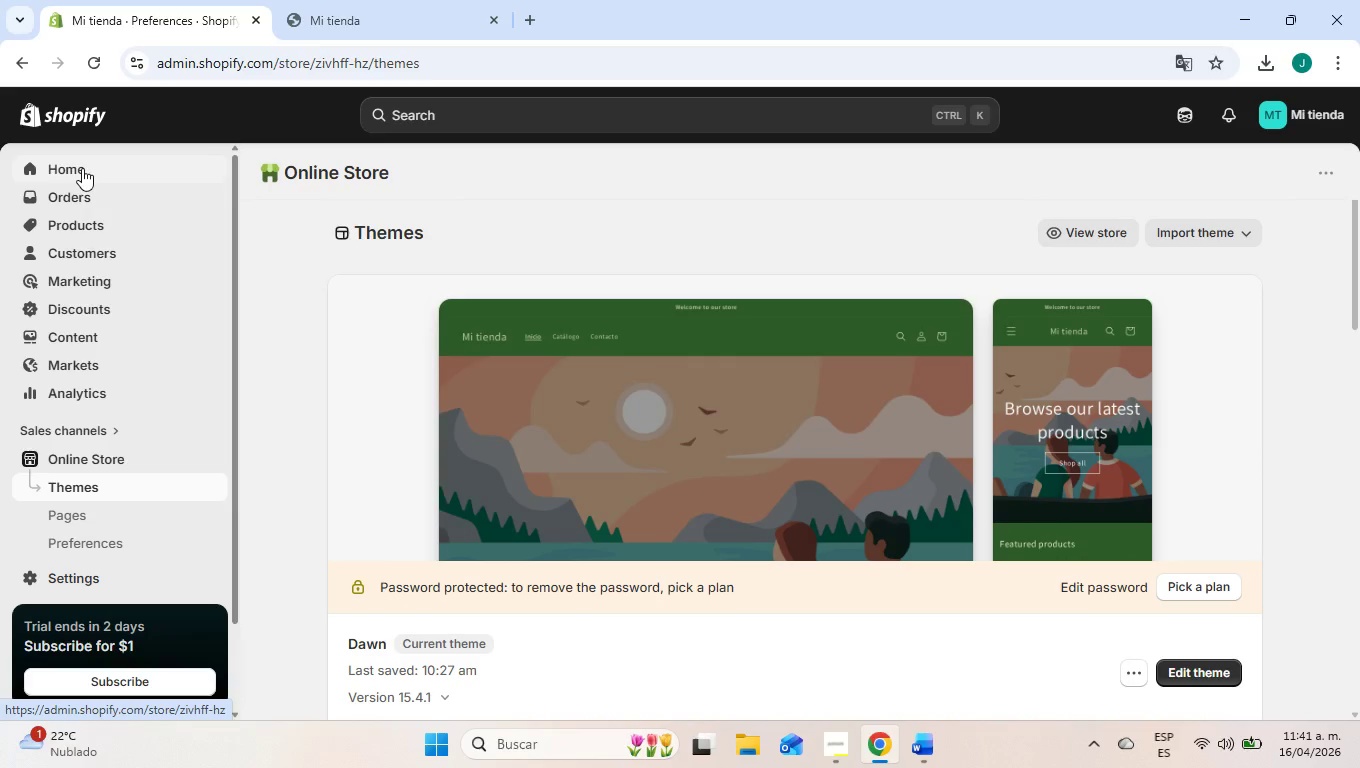 
scroll: coordinate [374, 426], scroll_direction: down, amount: 5.0
 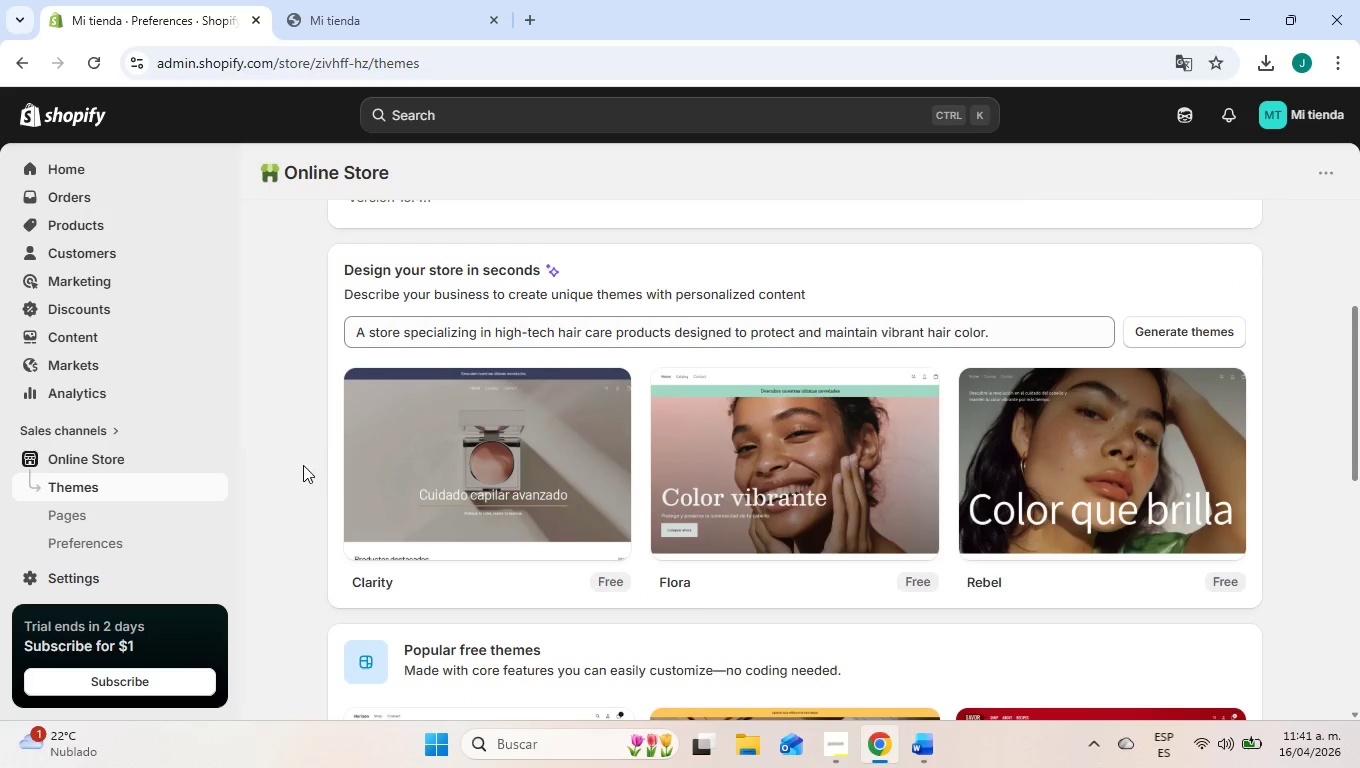 
scroll: coordinate [302, 465], scroll_direction: up, amount: 9.0
 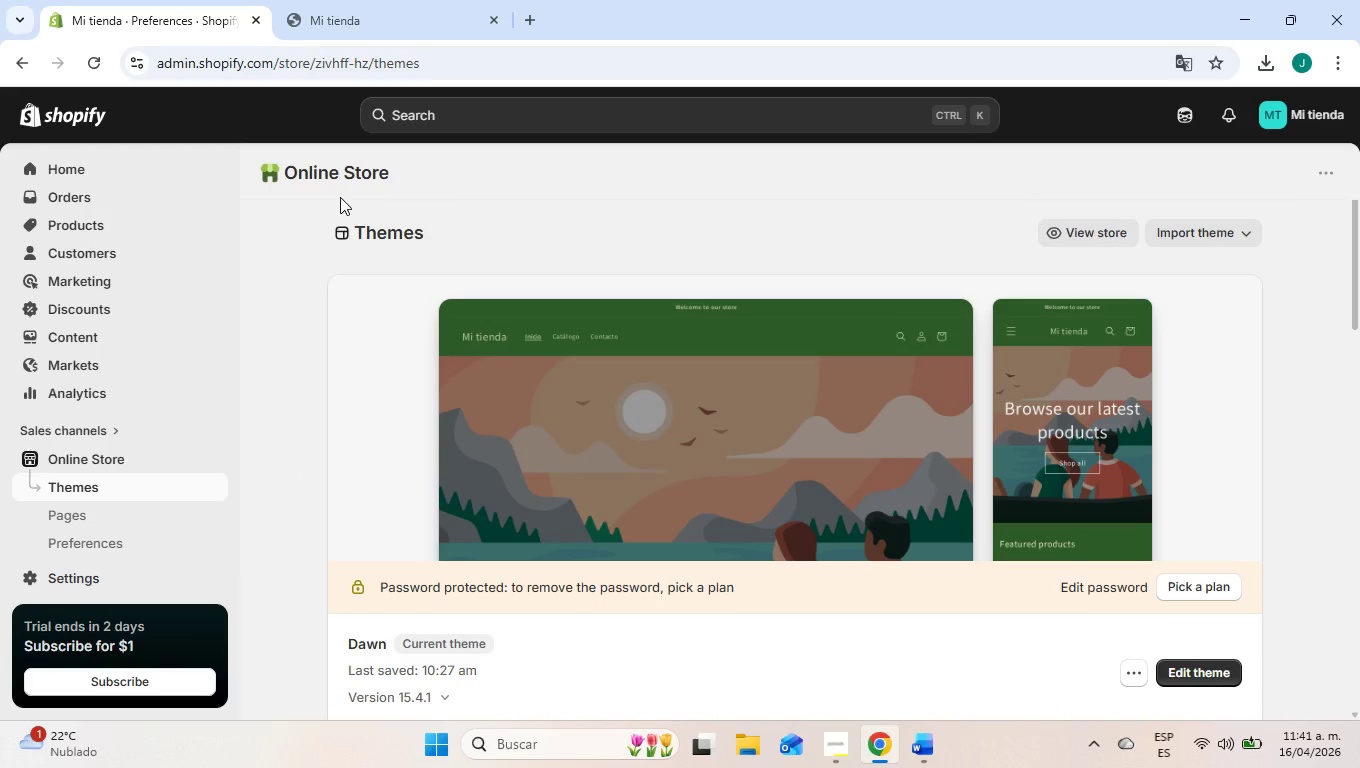 
wait(14.25)
 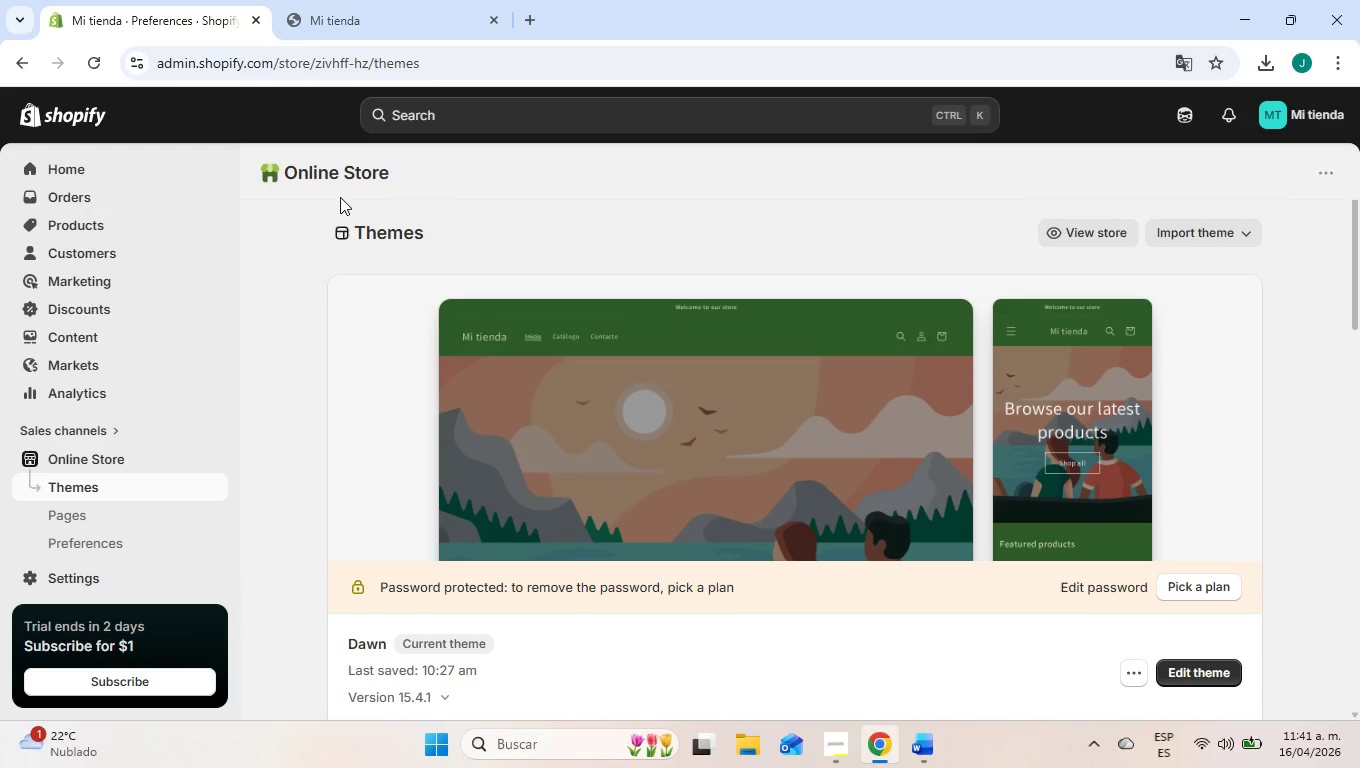 
left_click([382, 312])
 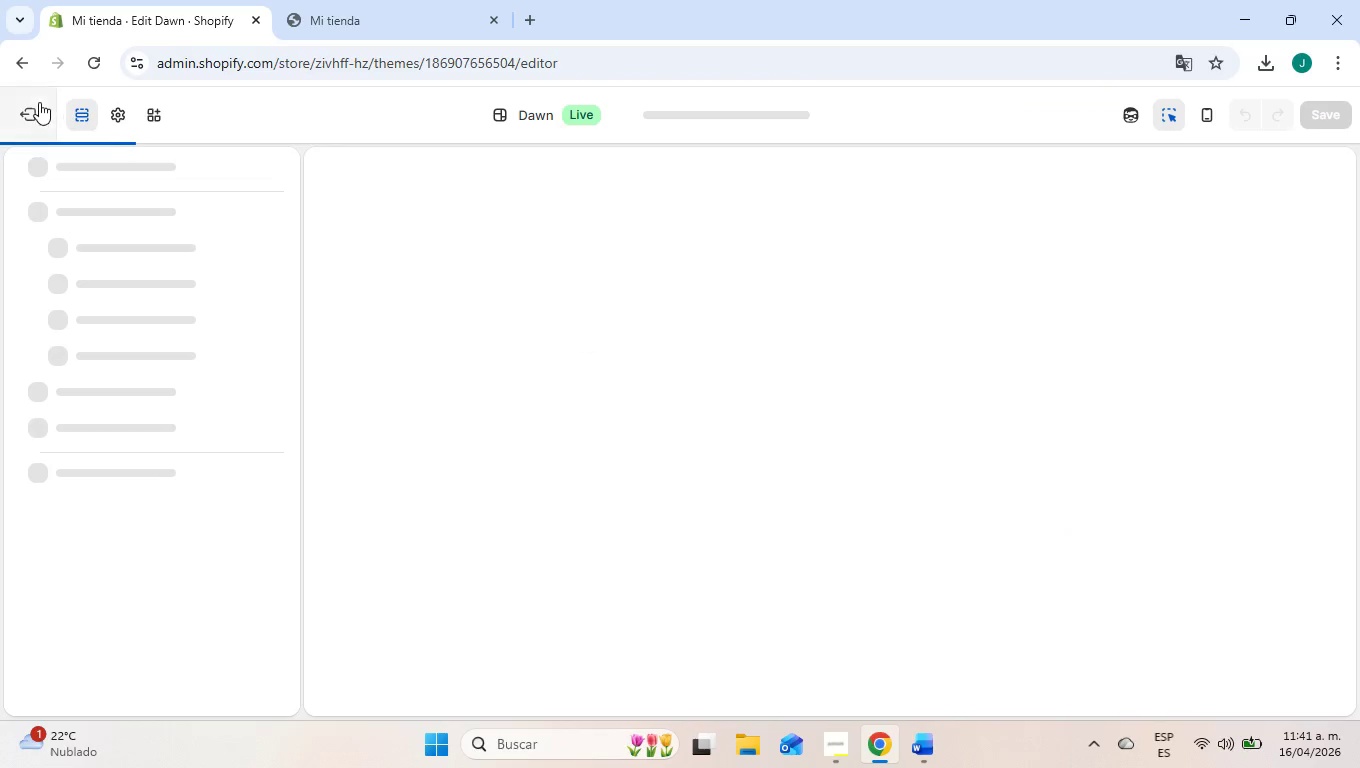 
mouse_move([44, 125])
 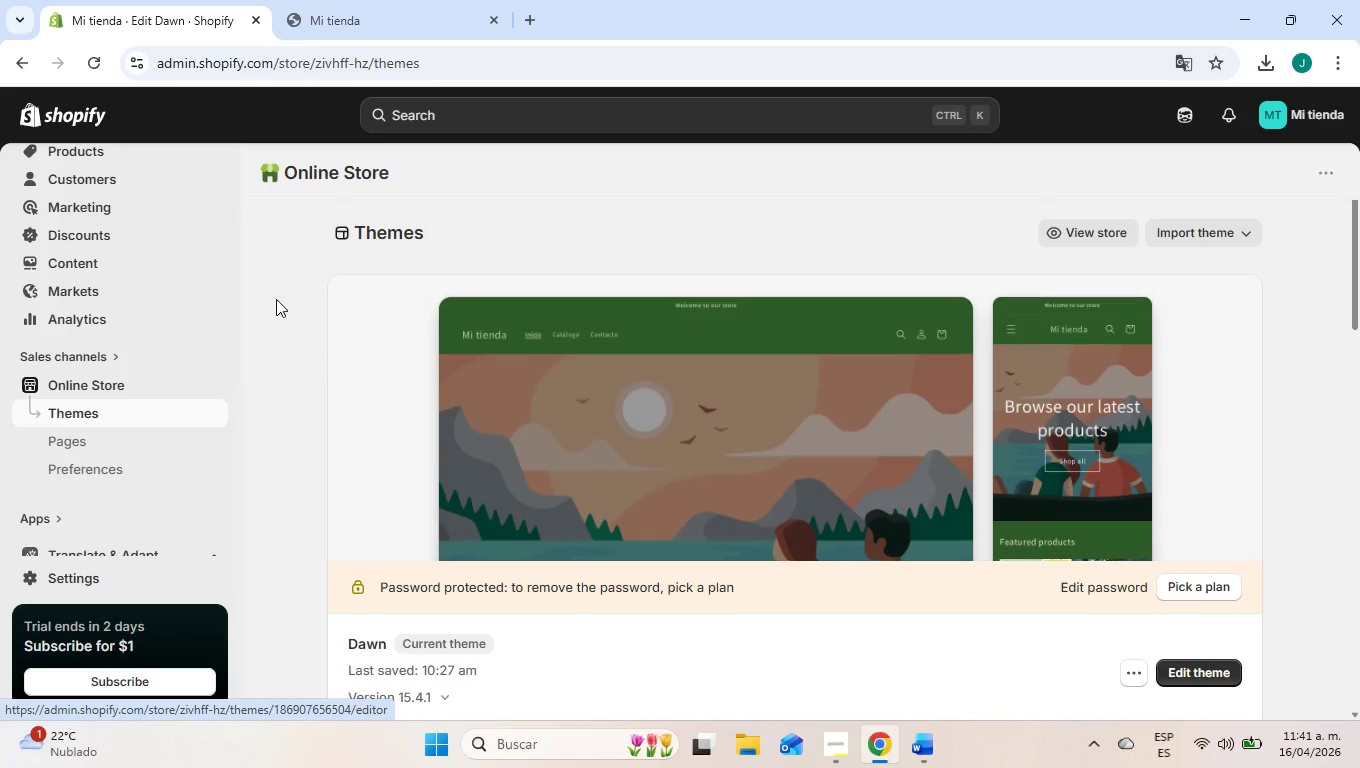 
left_click([276, 299])
 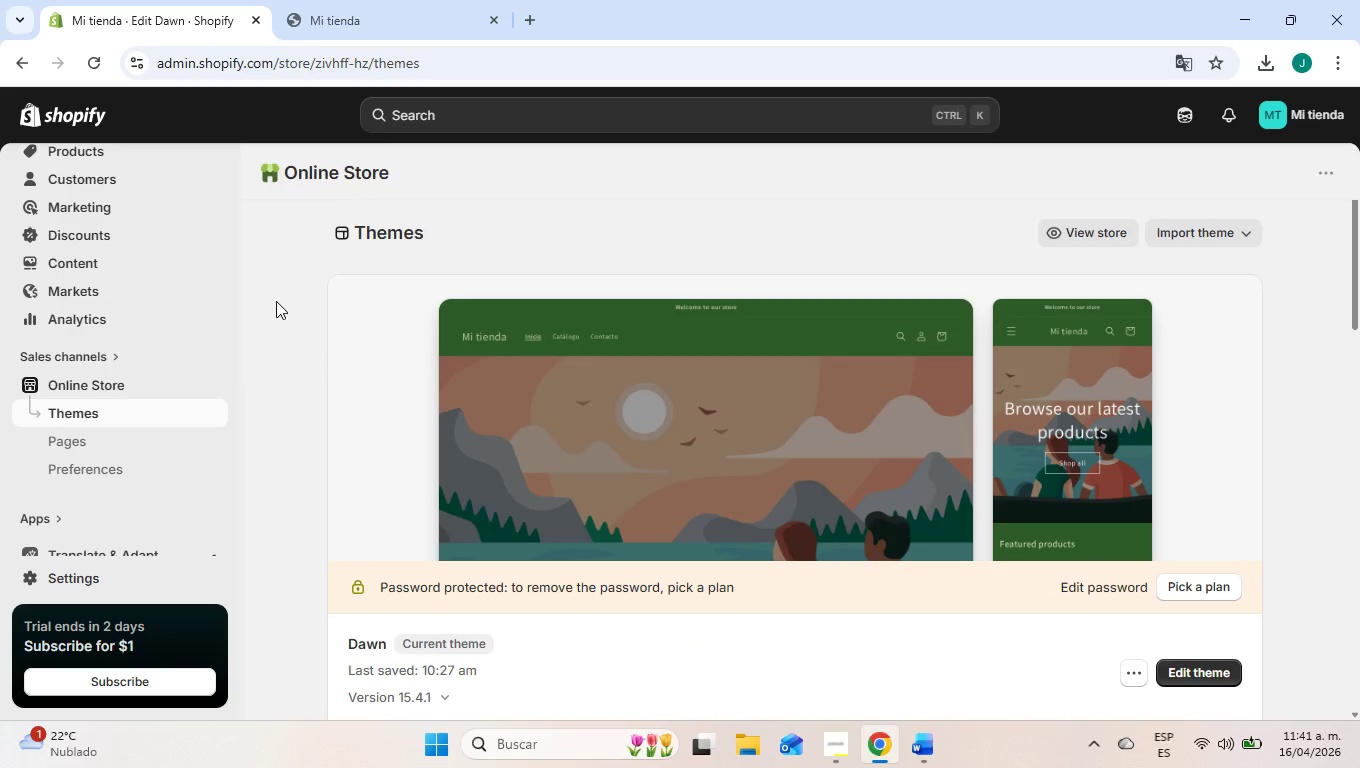 
key(Control+K)
 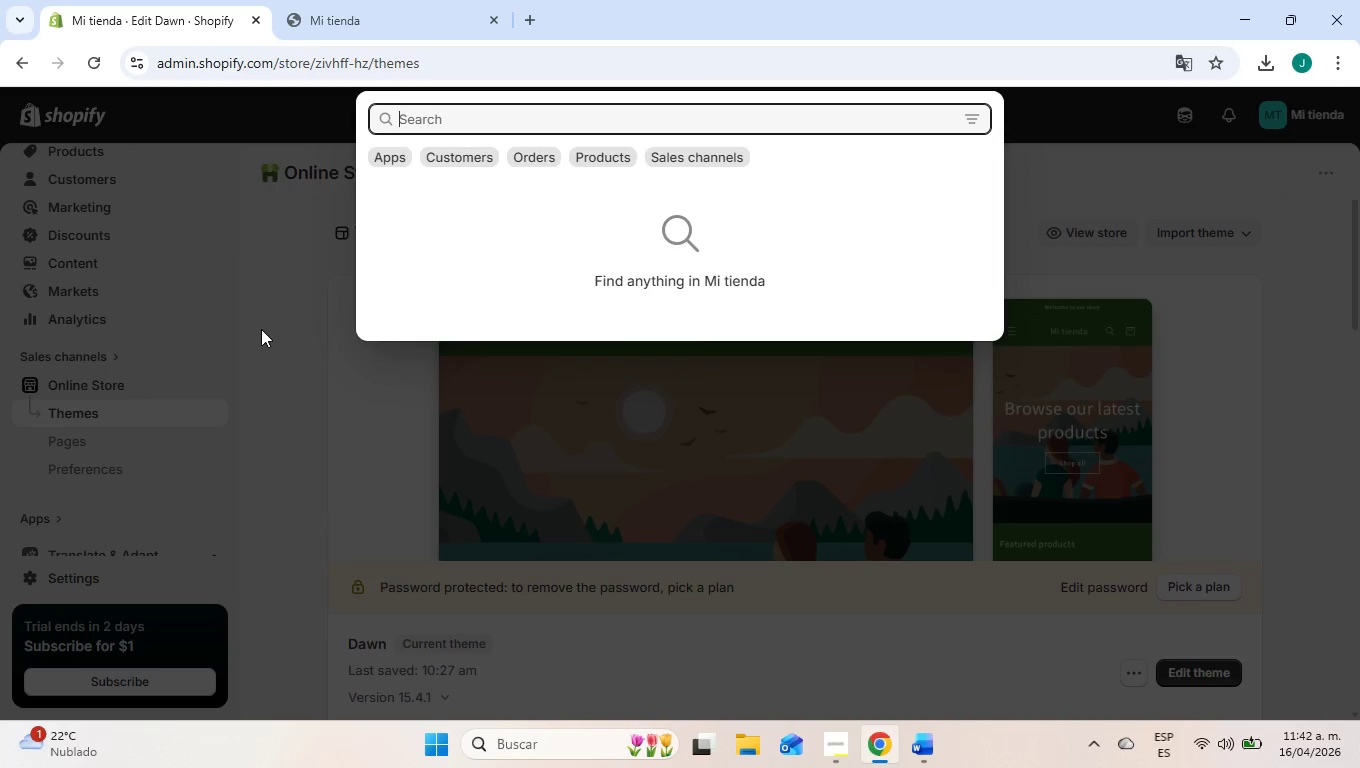 
type(navigation)
 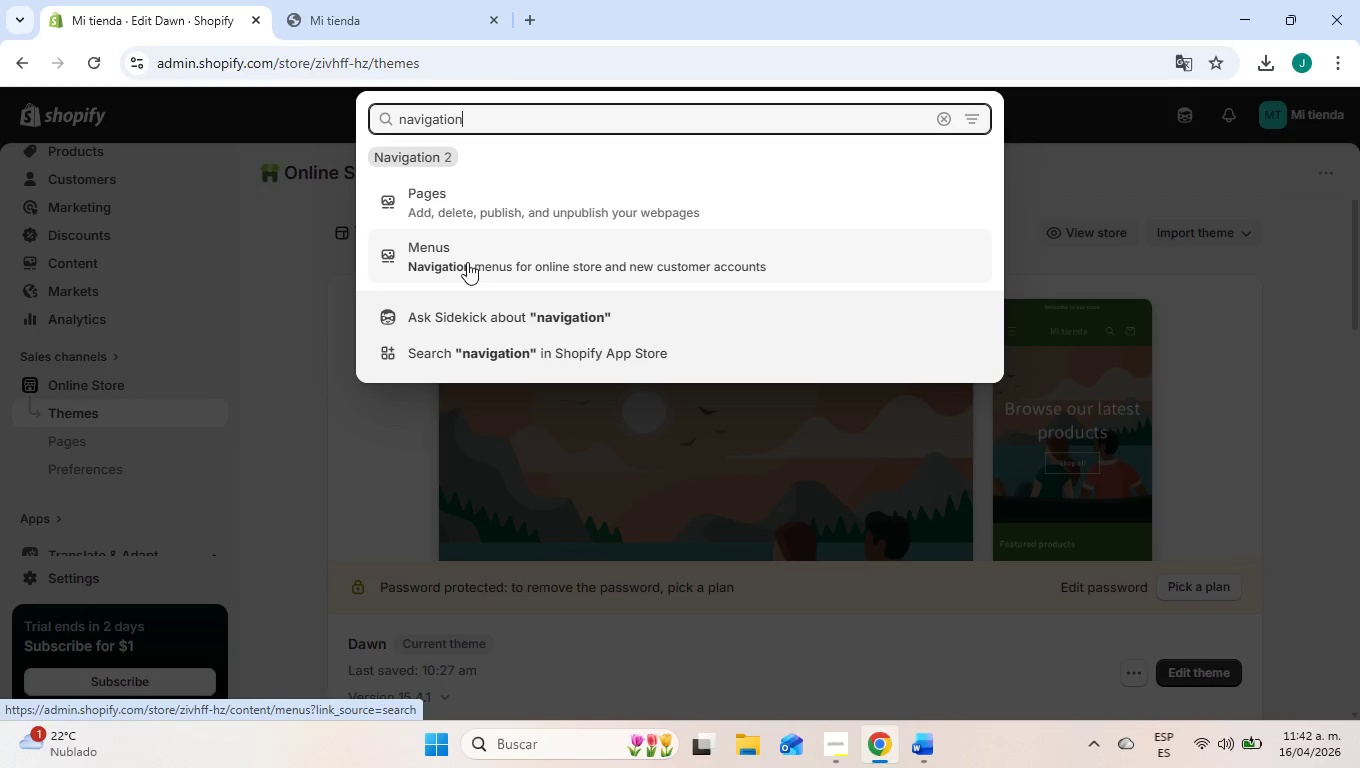 
wait(11.31)
 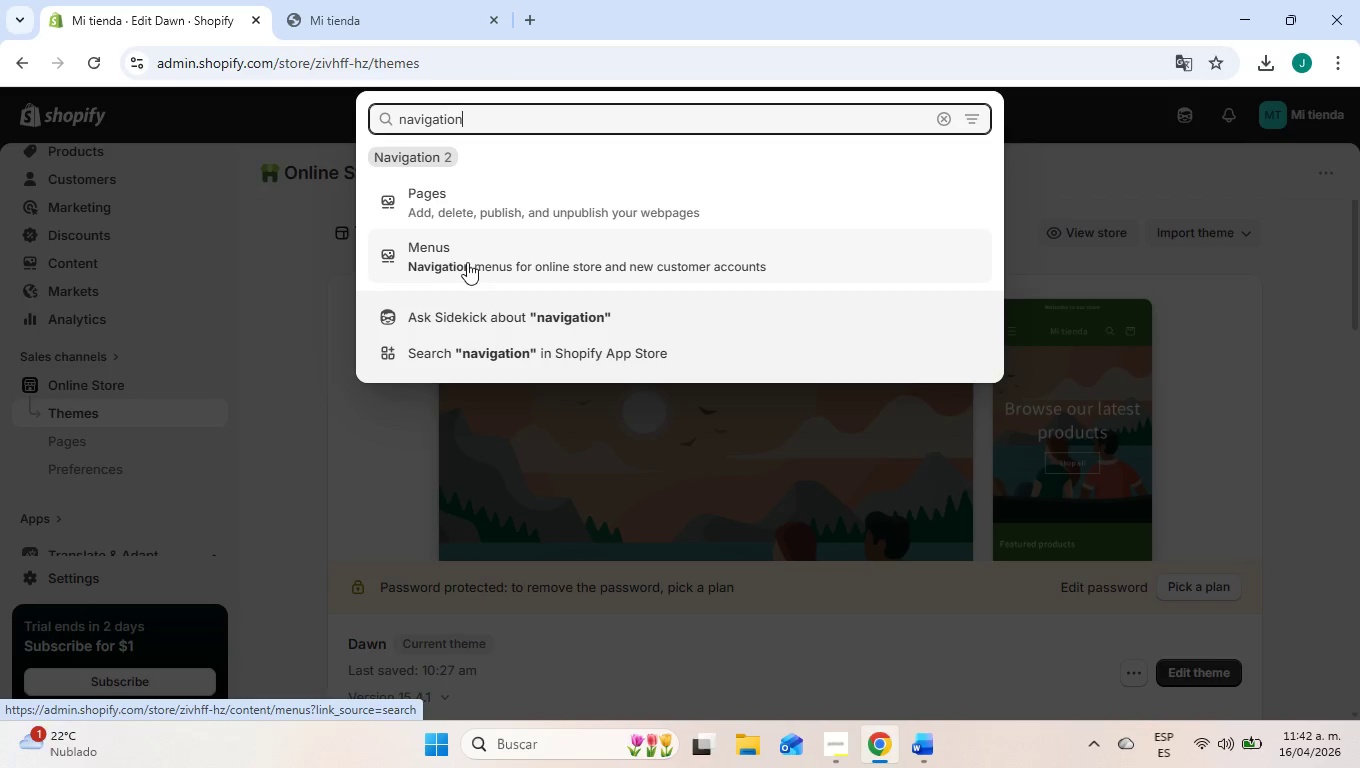 
left_click([472, 256])
 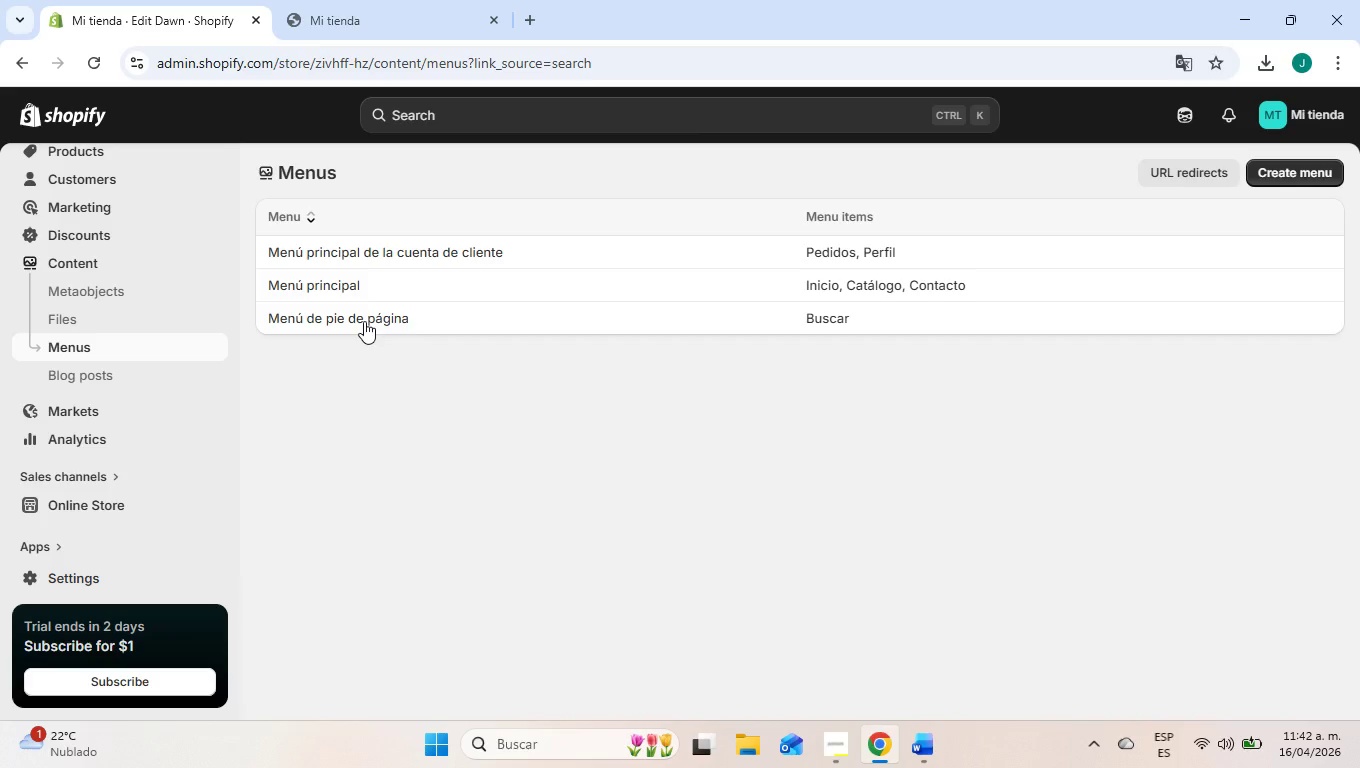 
wait(16.31)
 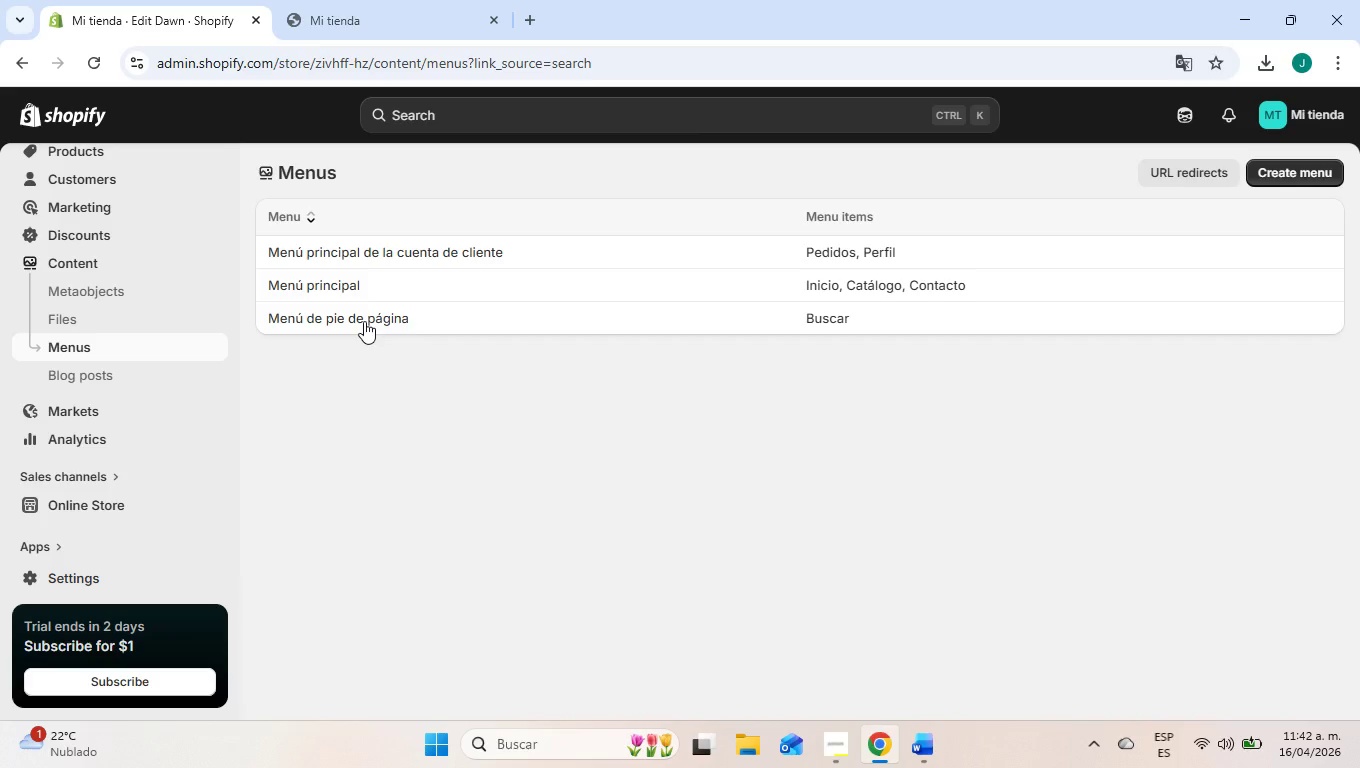 
left_click([337, 285])
 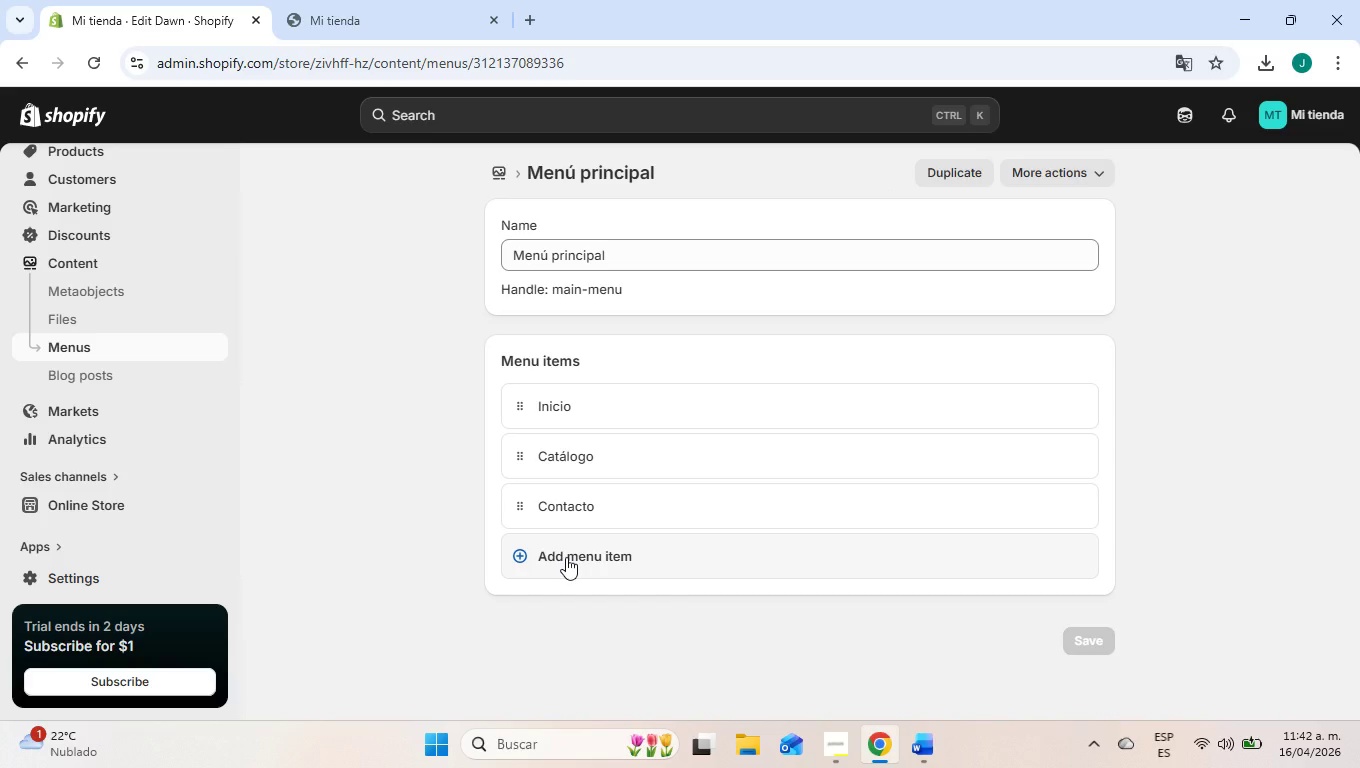 
wait(16.22)
 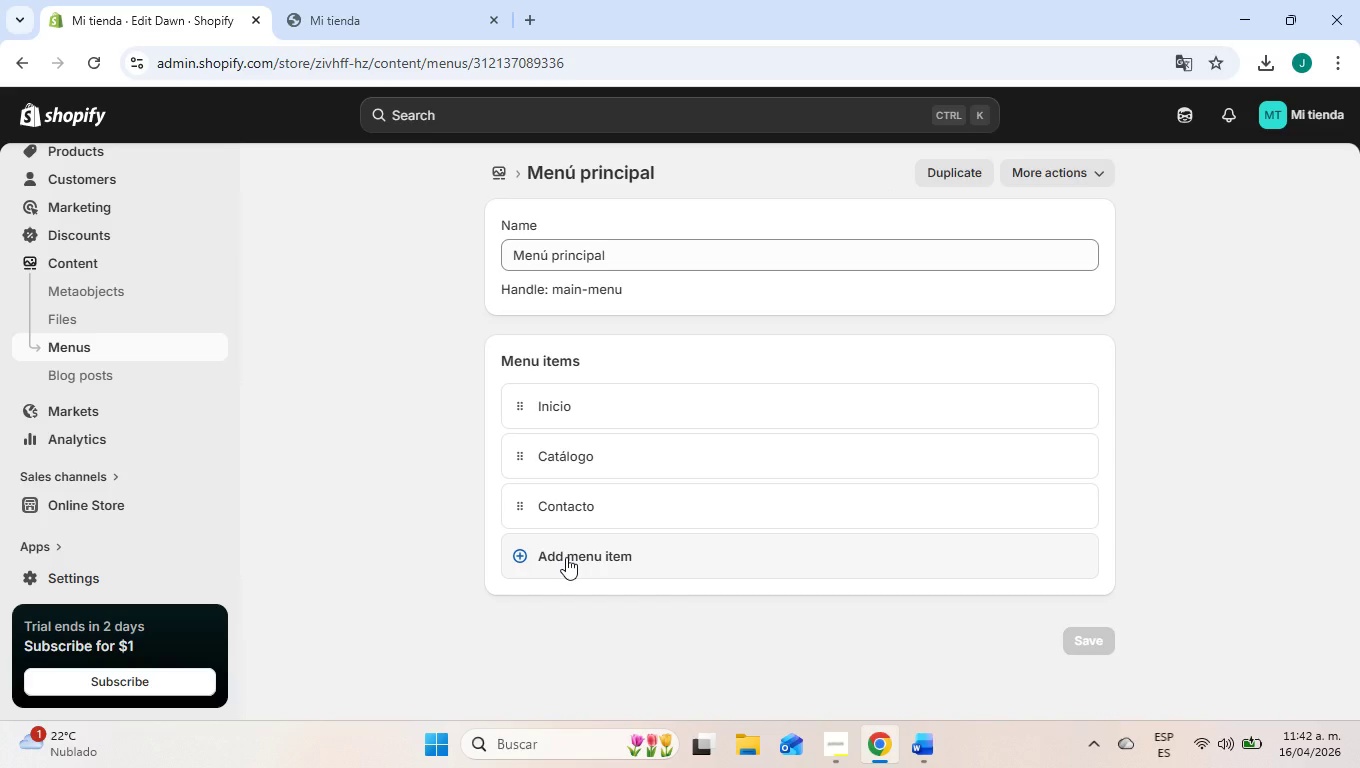 
left_click([566, 550])
 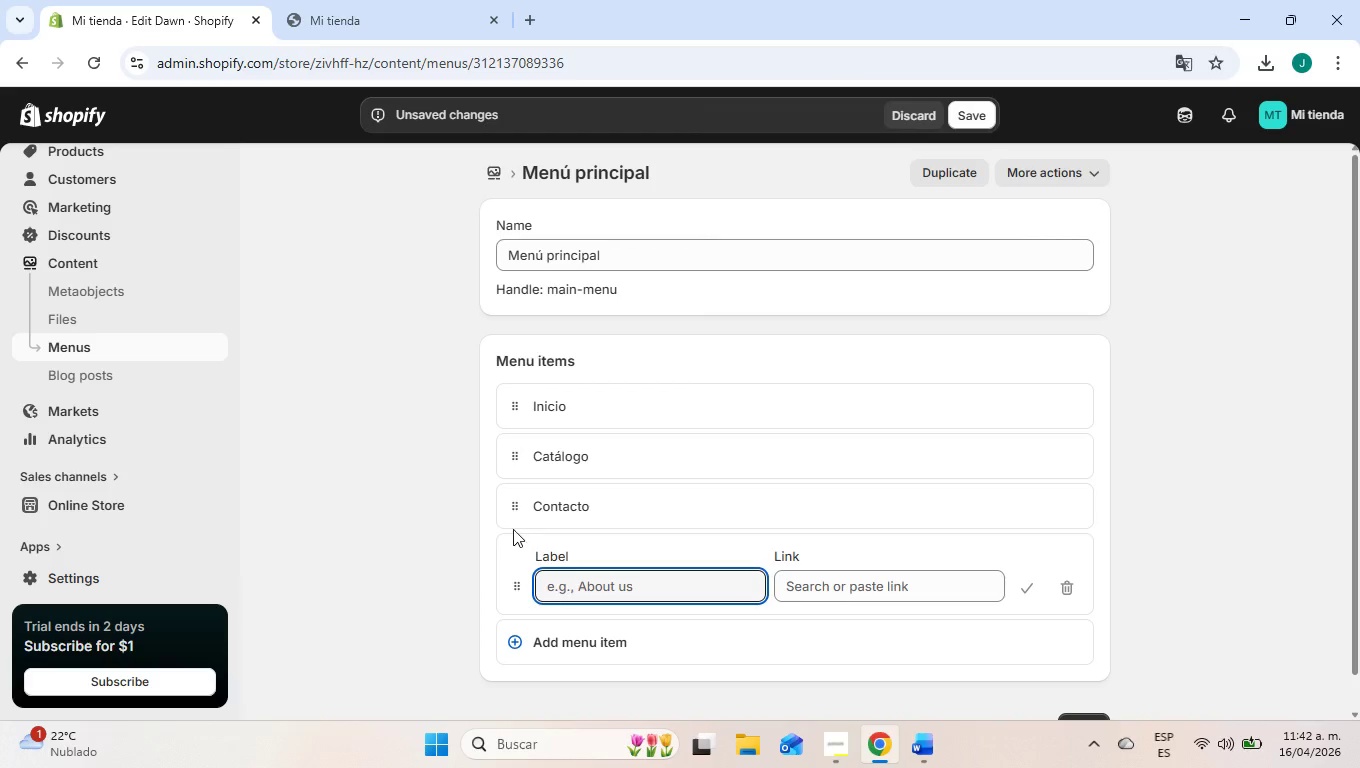 
scroll: coordinate [502, 525], scroll_direction: down, amount: 2.0
 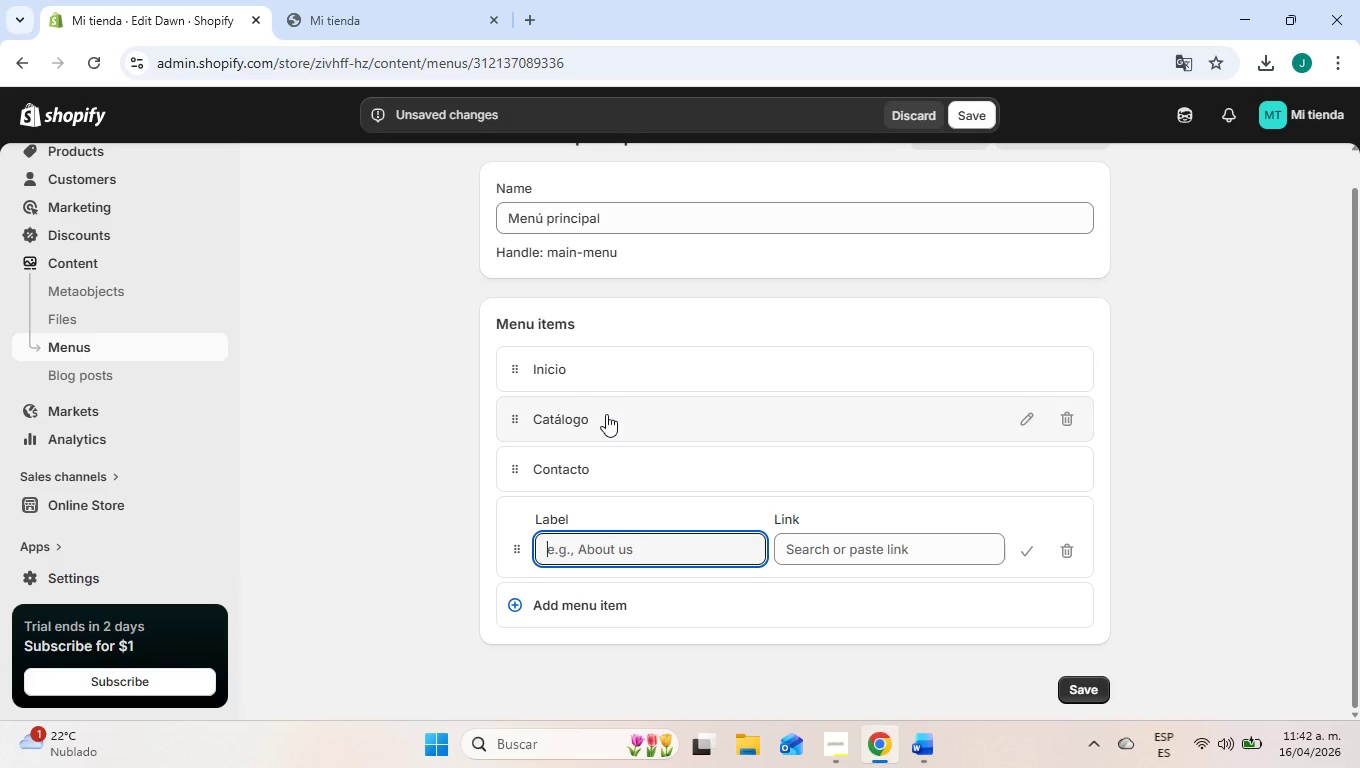 
wait(8.84)
 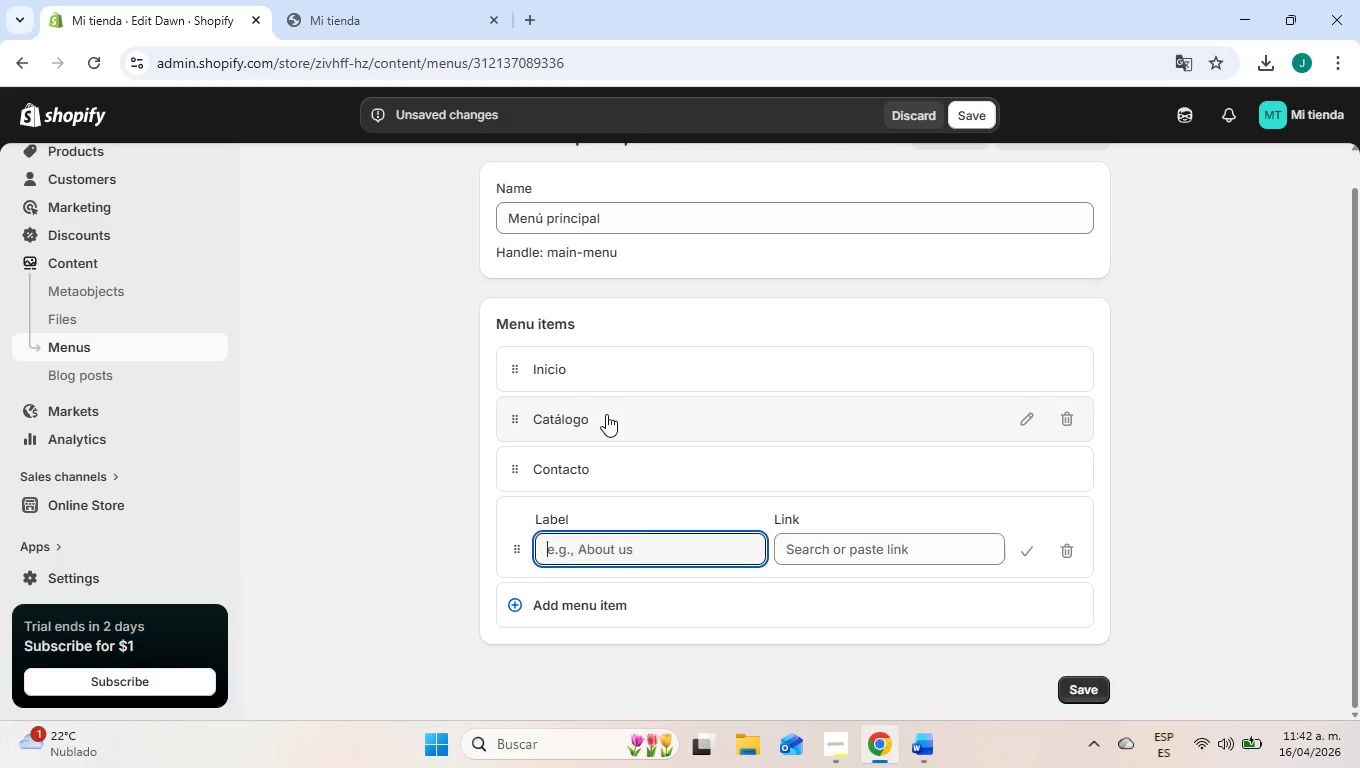 
left_click([629, 544])
 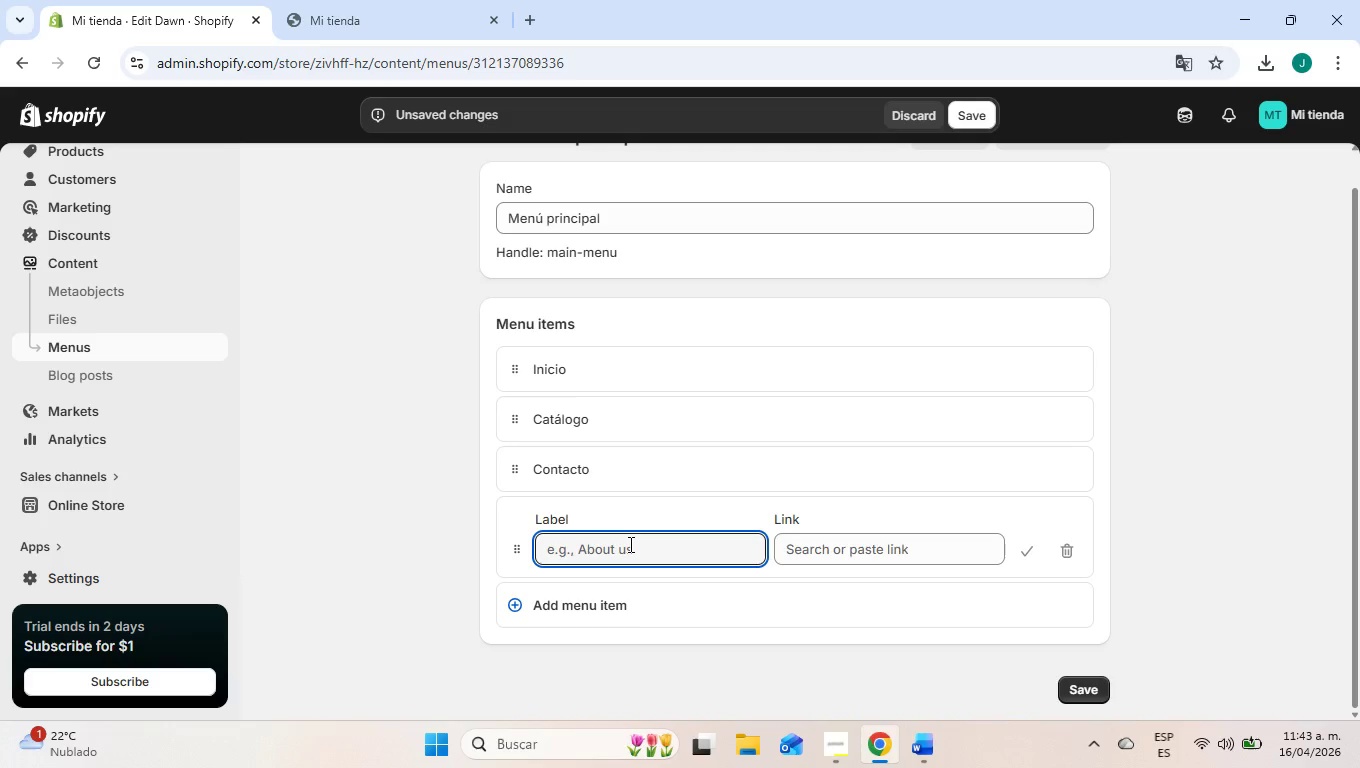 
type(Our Impact)
 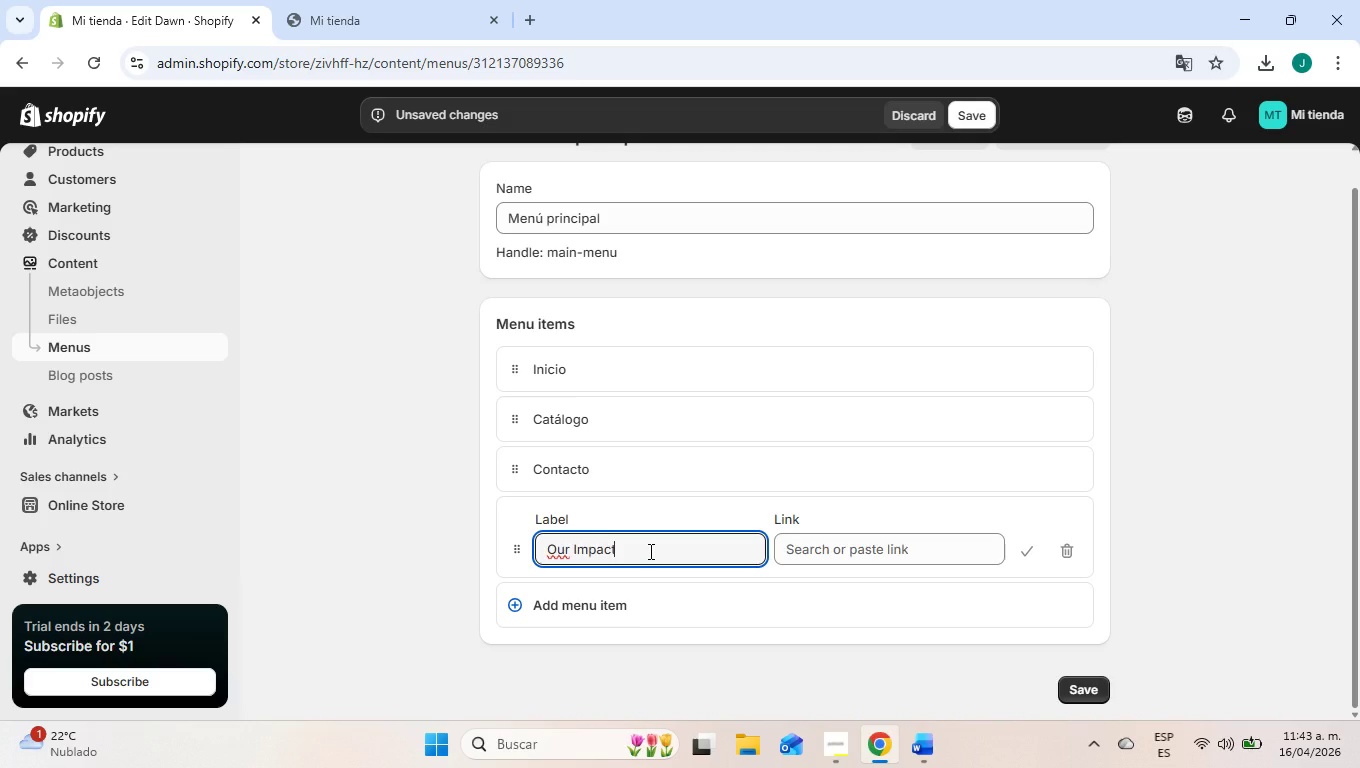 
wait(10.45)
 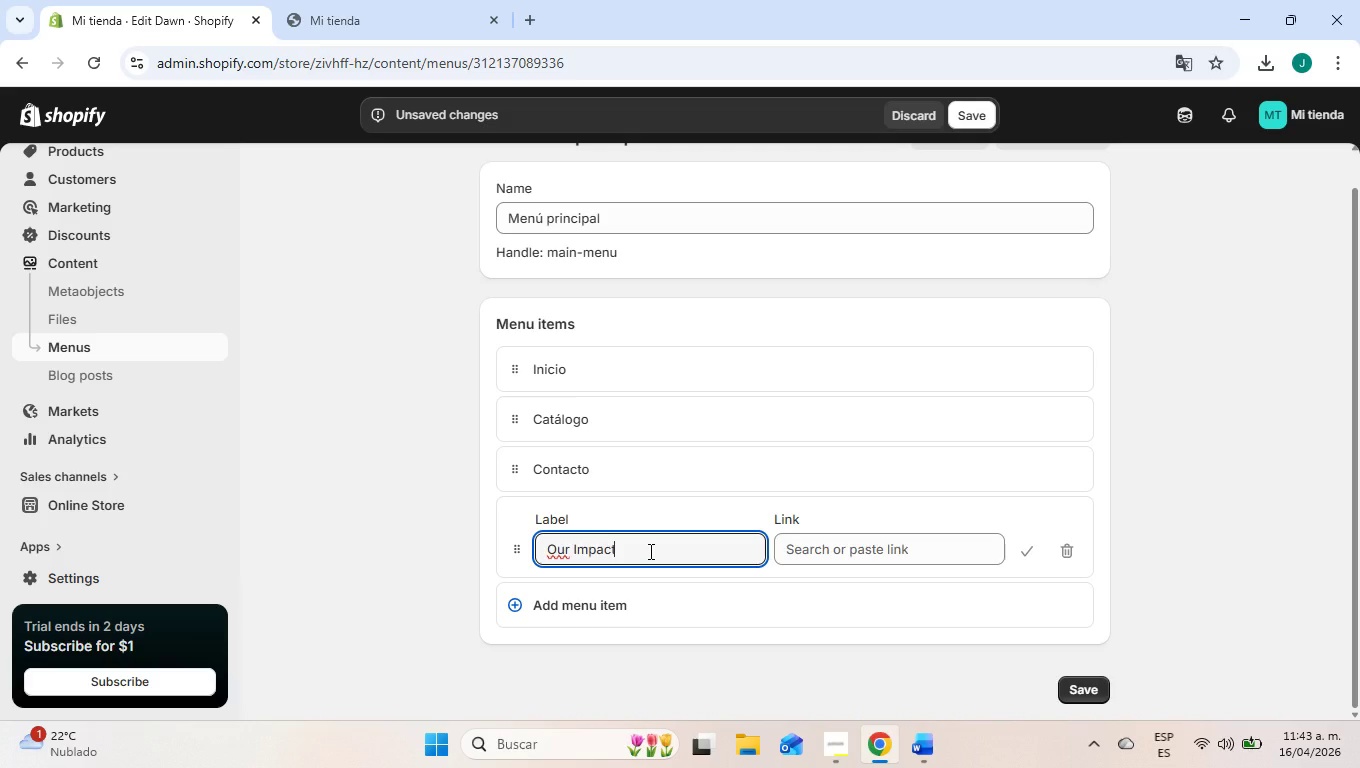 
left_click([826, 546])
 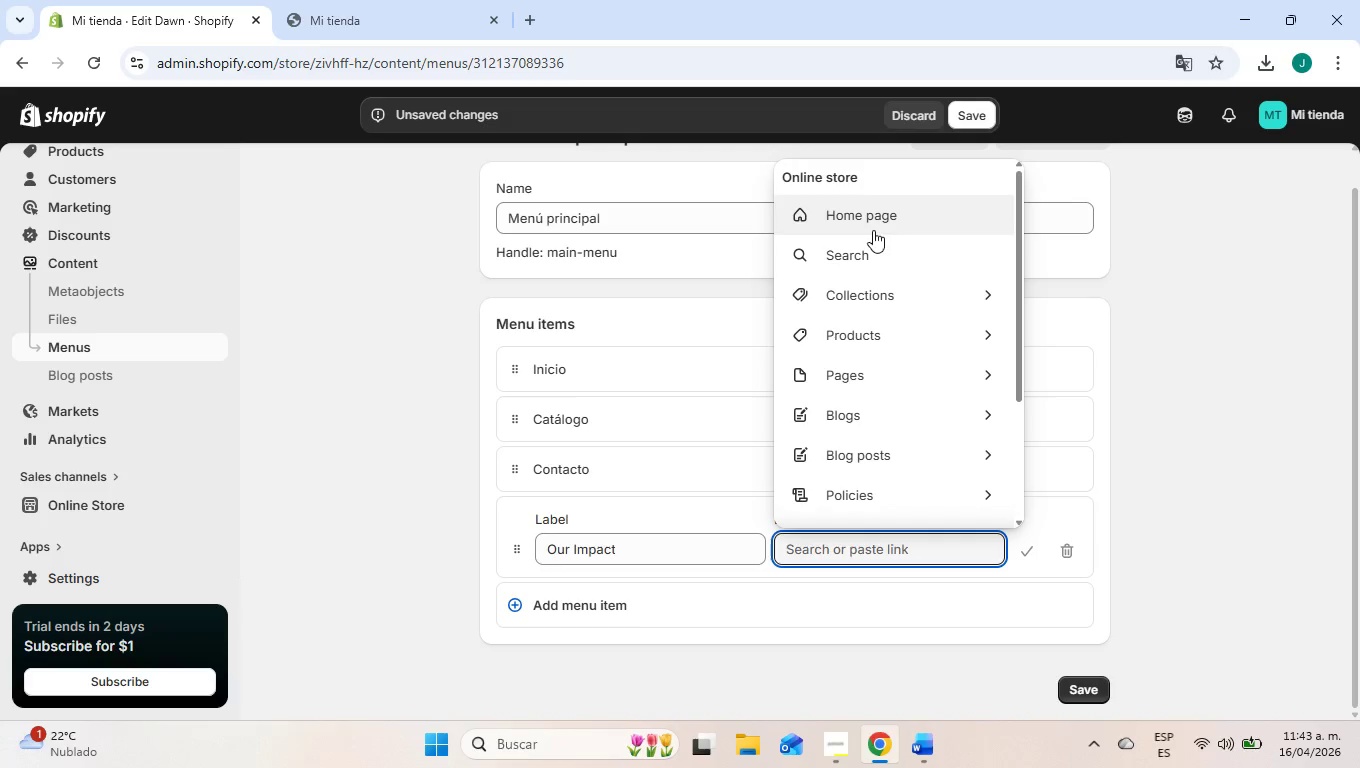 
left_click([905, 368])
 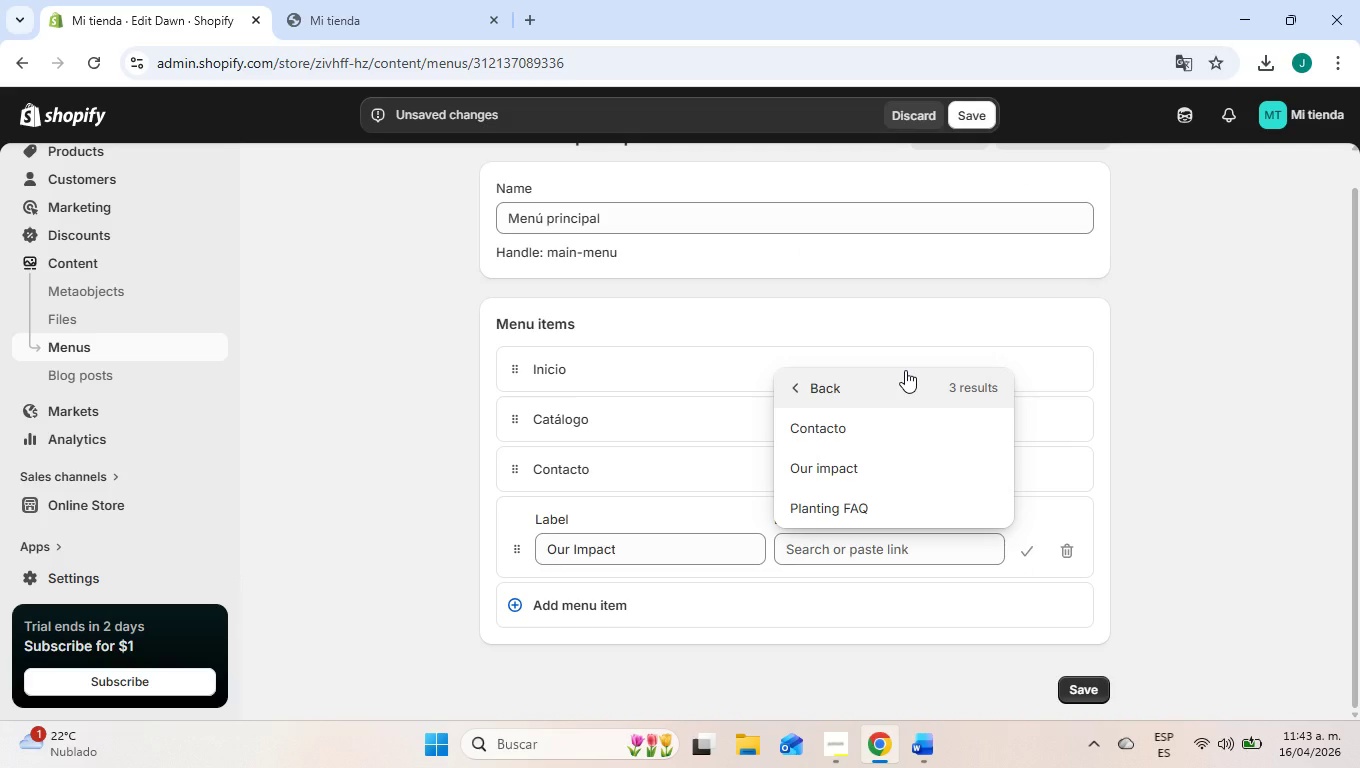 
left_click([879, 470])
 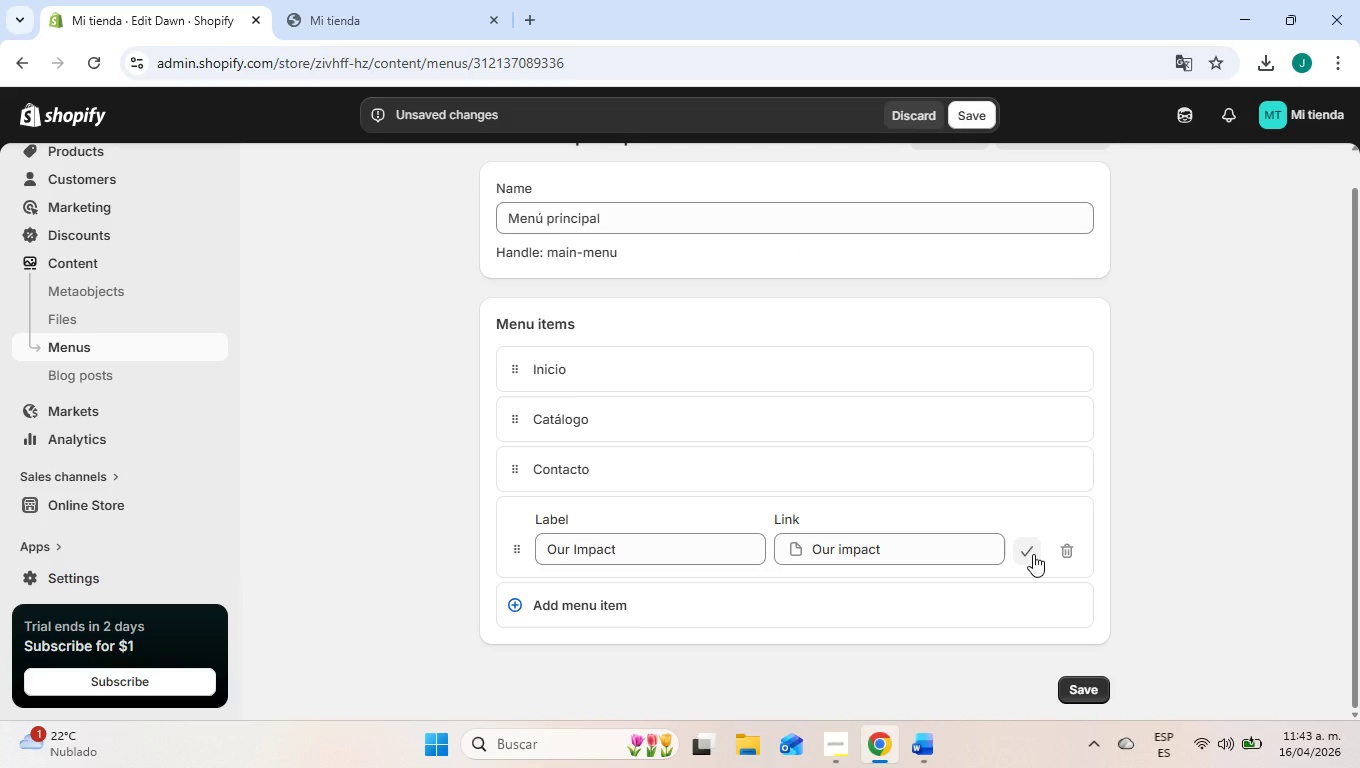 
left_click([1033, 554])
 